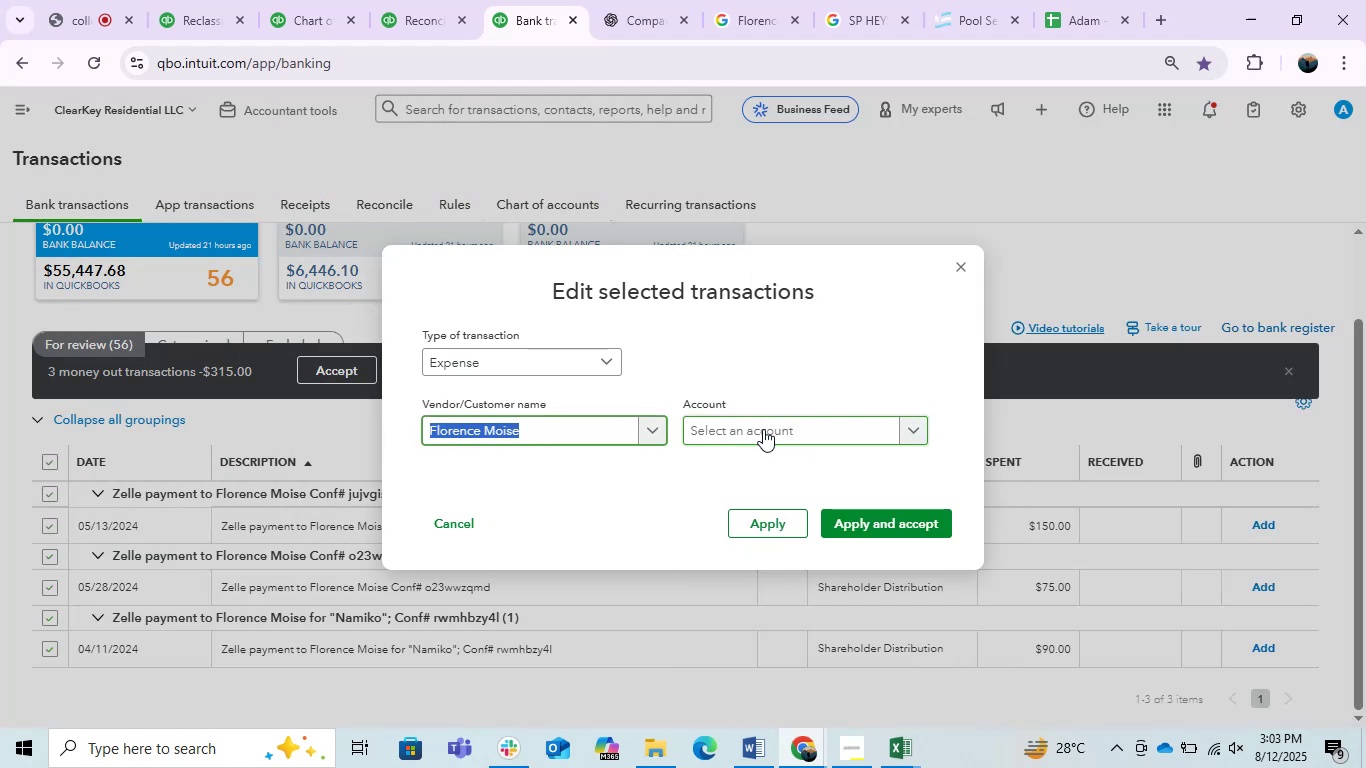 
left_click([763, 429])
 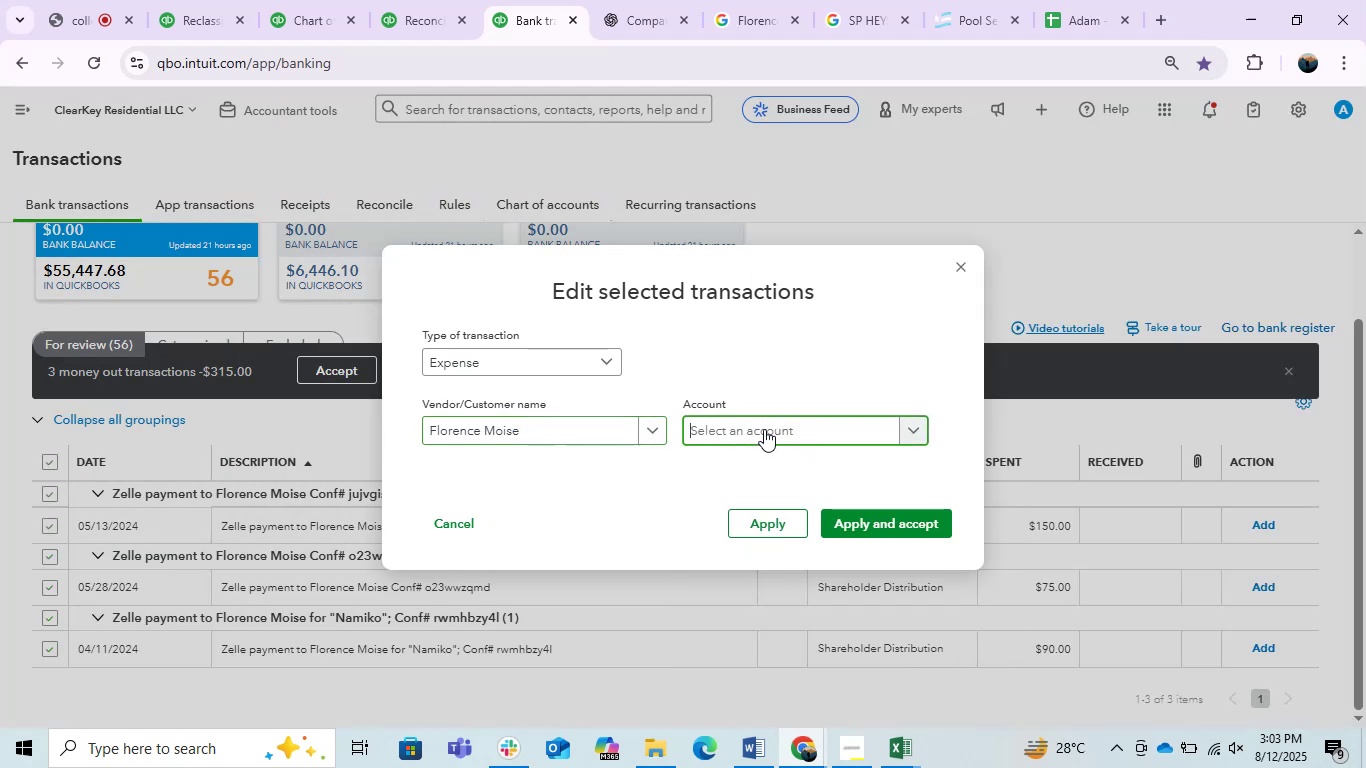 
key(Control+ControlLeft)
 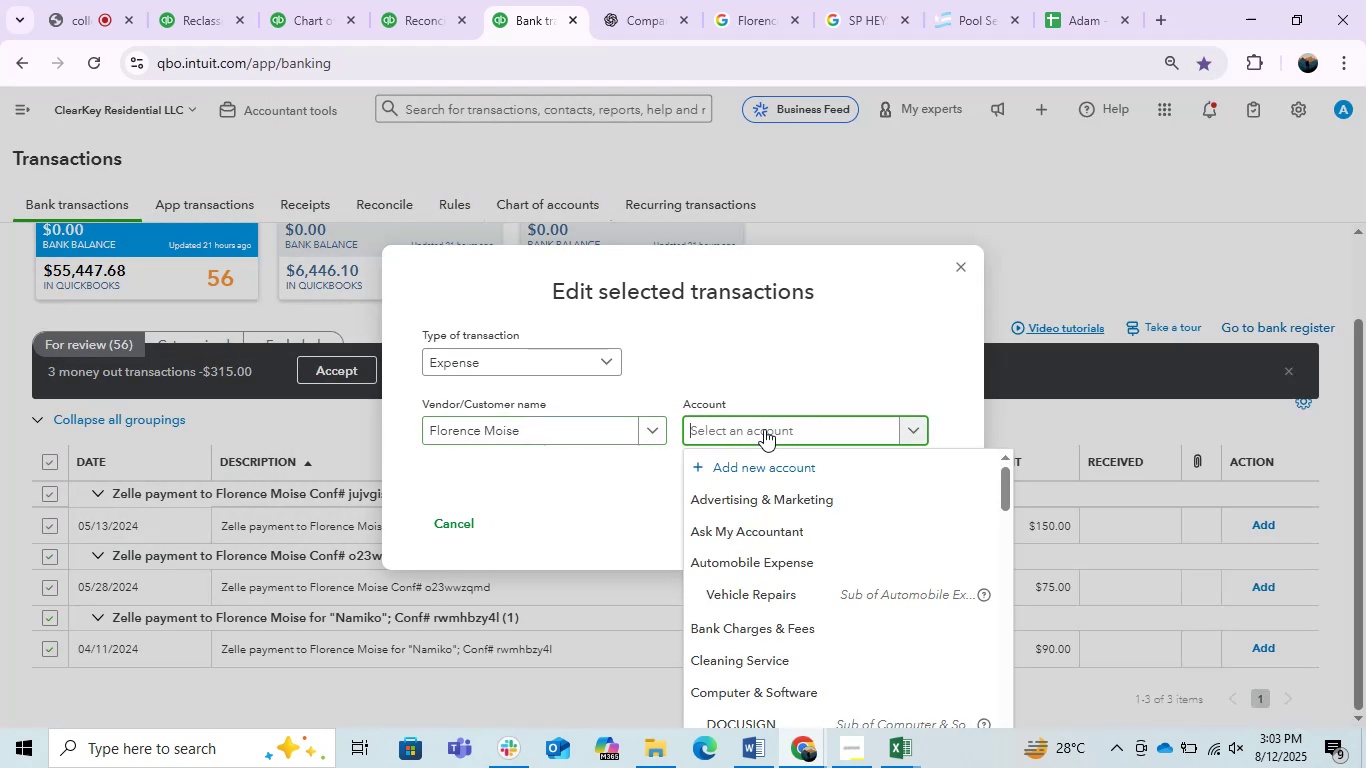 
key(Control+V)
 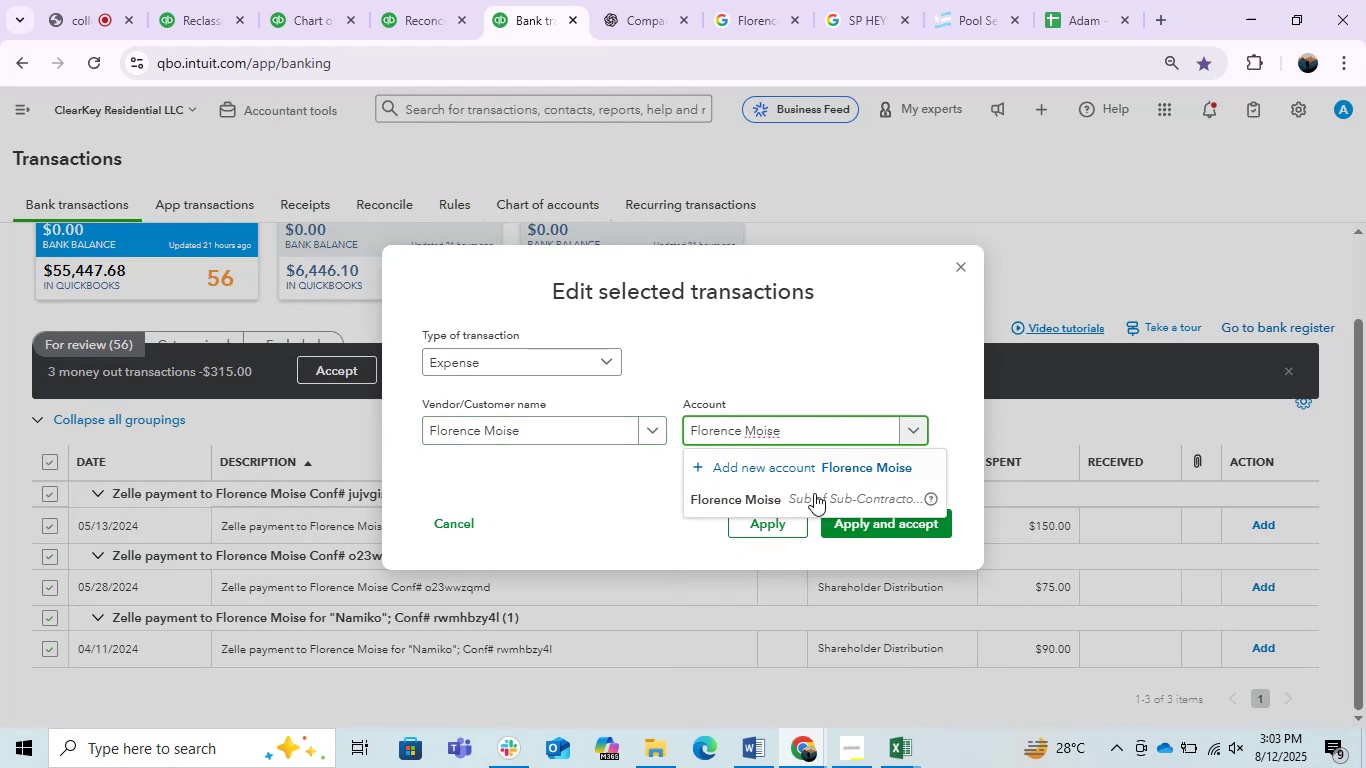 
left_click([815, 494])
 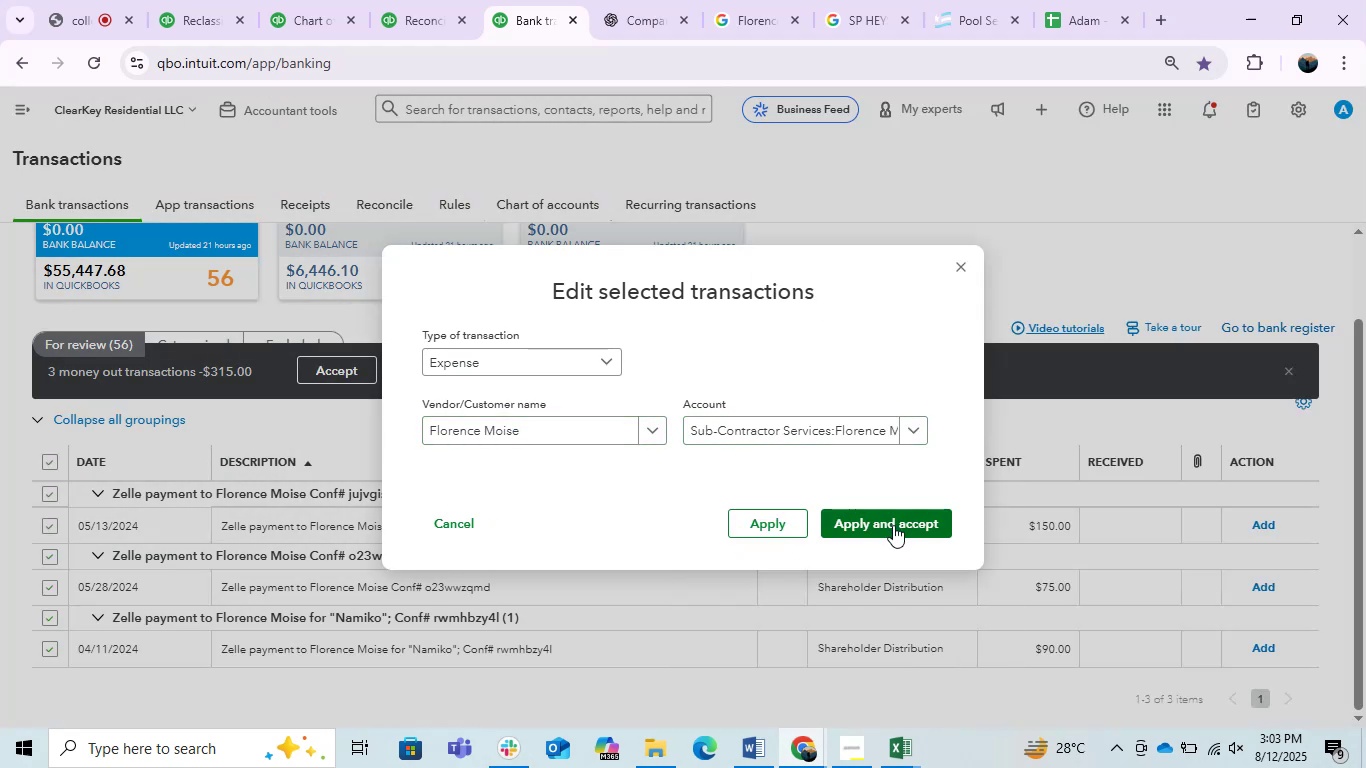 
left_click([893, 525])
 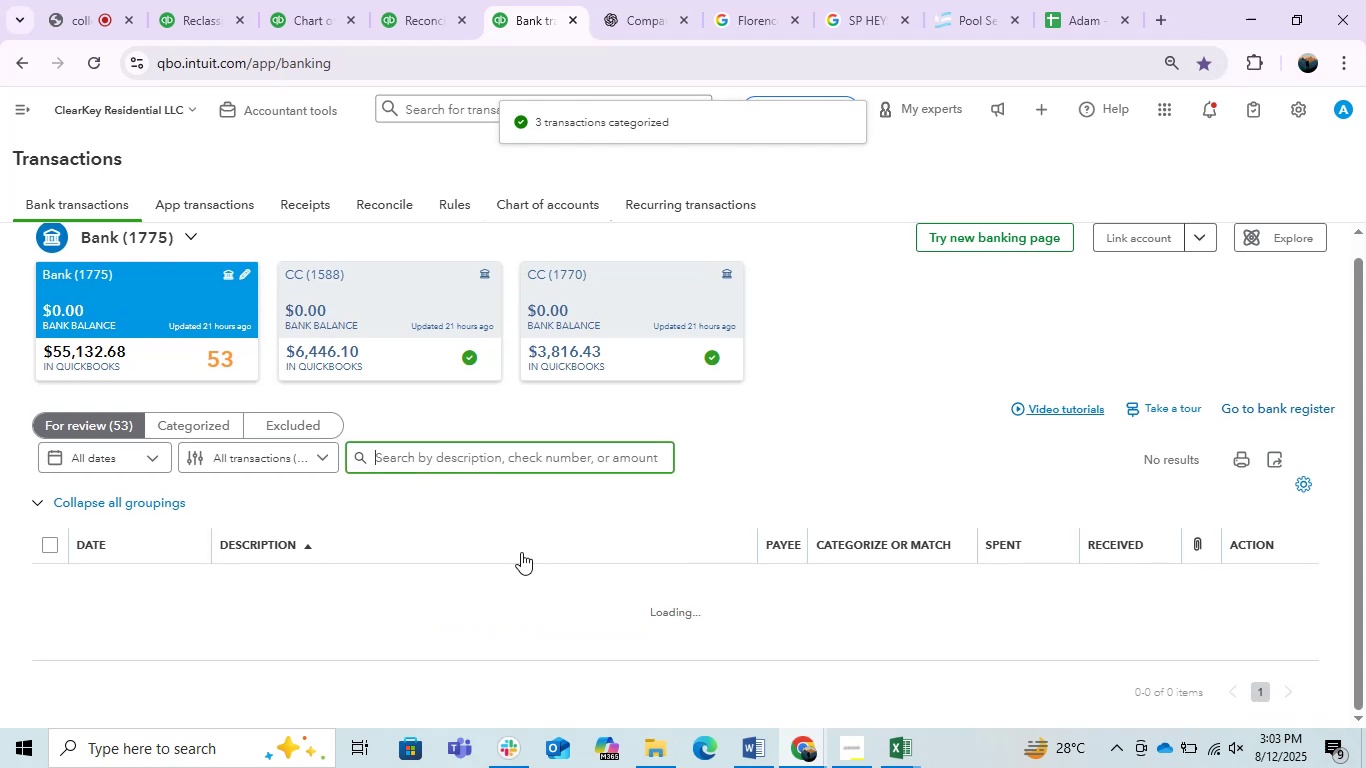 
scroll: coordinate [521, 552], scroll_direction: down, amount: 7.0
 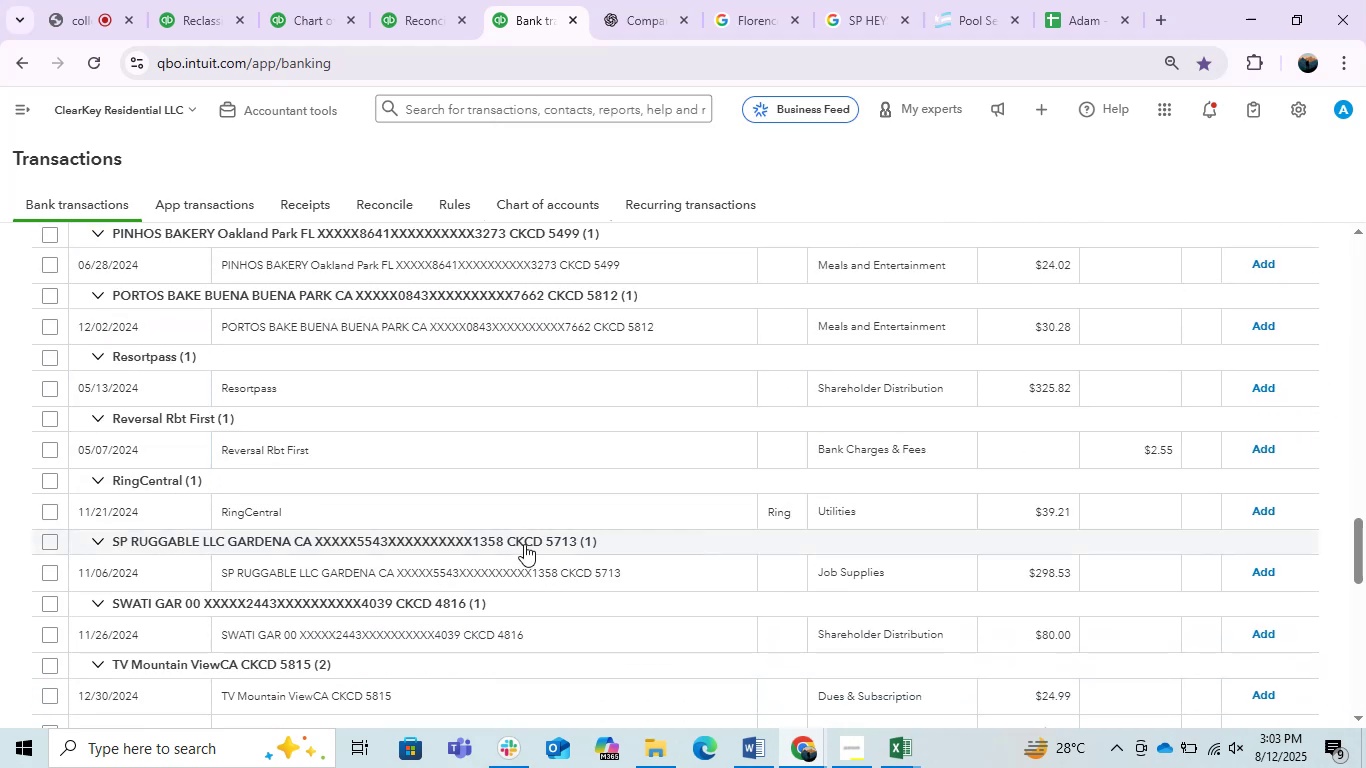 
scroll: coordinate [524, 544], scroll_direction: none, amount: 0.0
 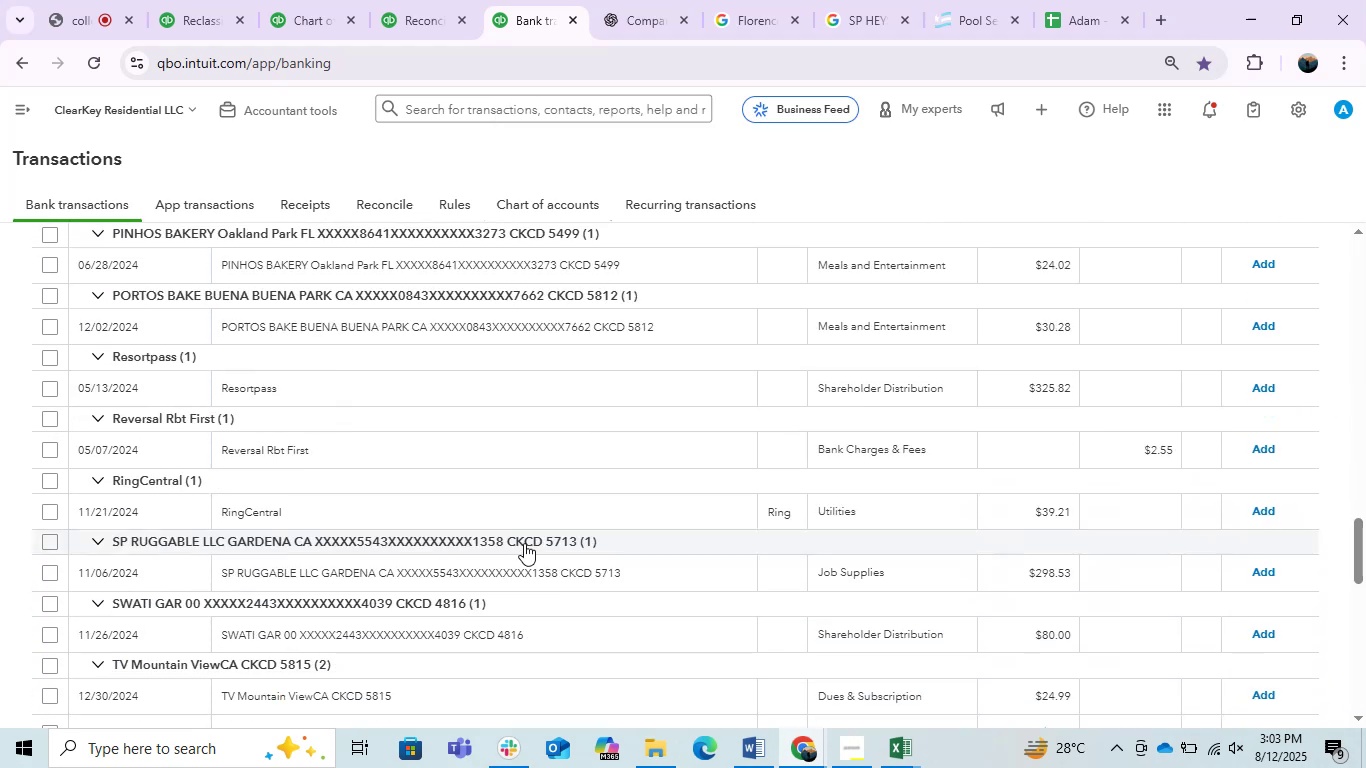 
scroll: coordinate [524, 543], scroll_direction: down, amount: 7.0
 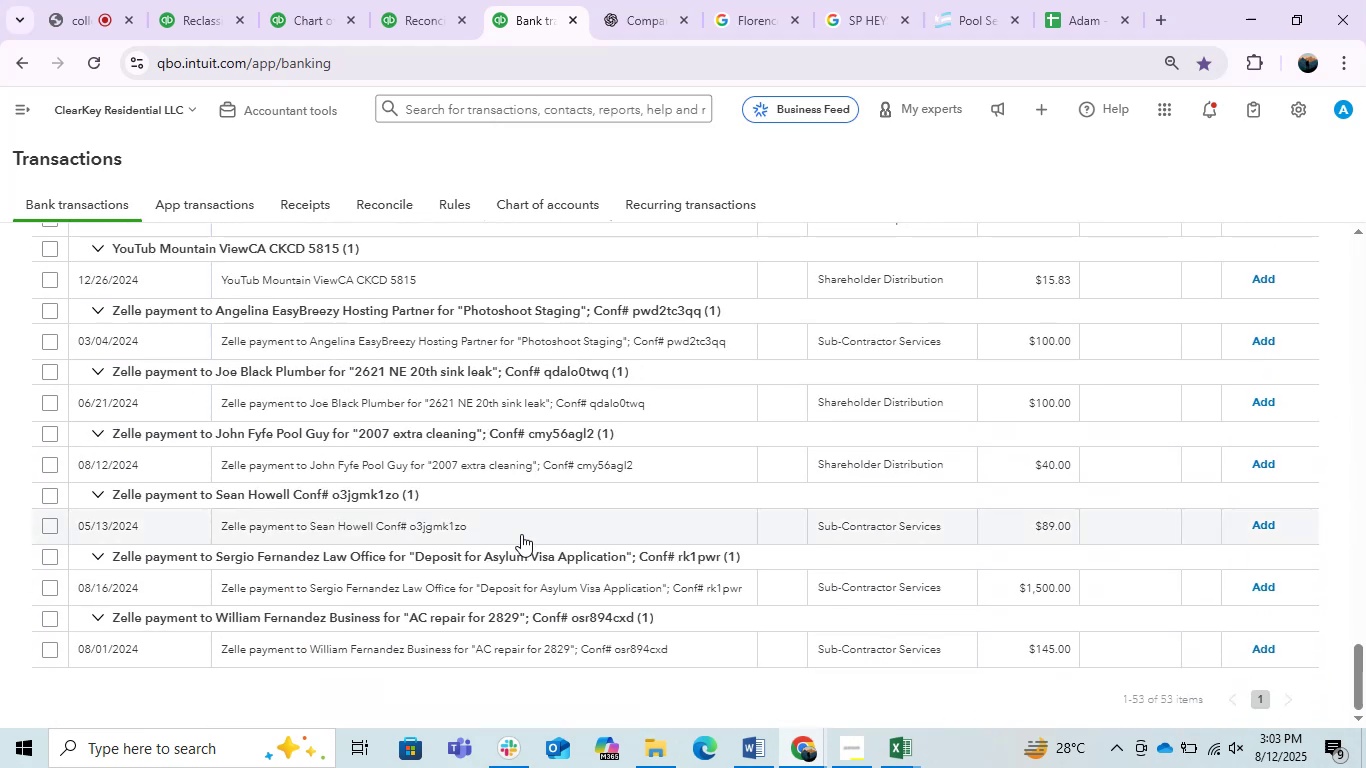 
wait(8.24)
 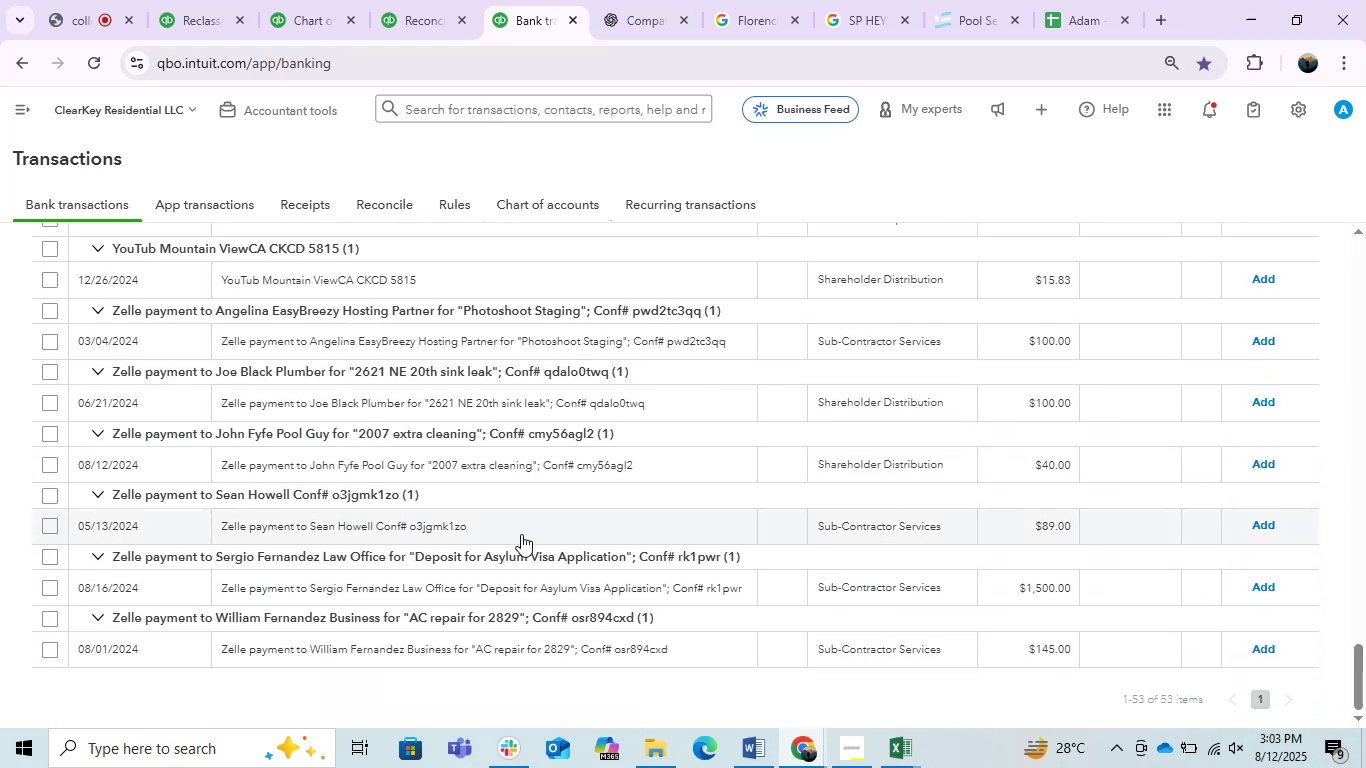 
left_click([903, 452])
 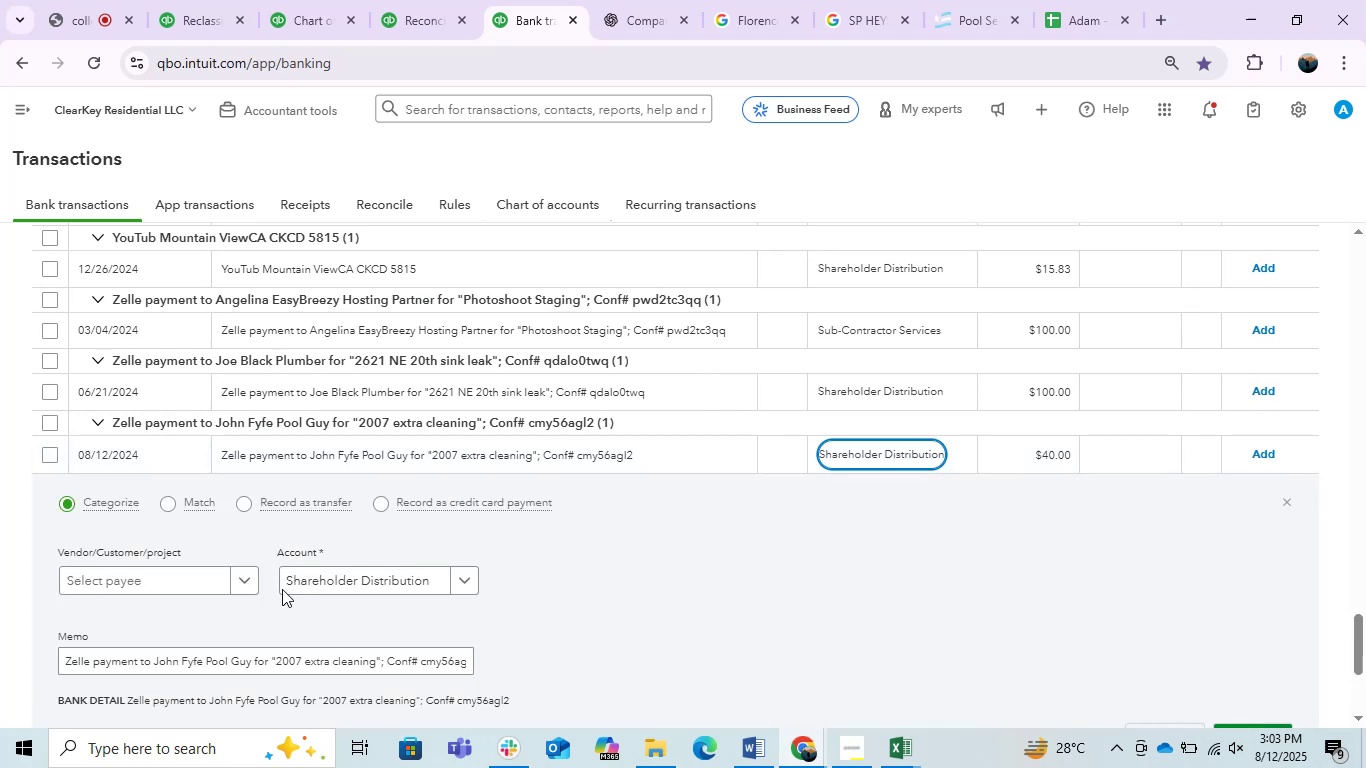 
left_click([362, 578])
 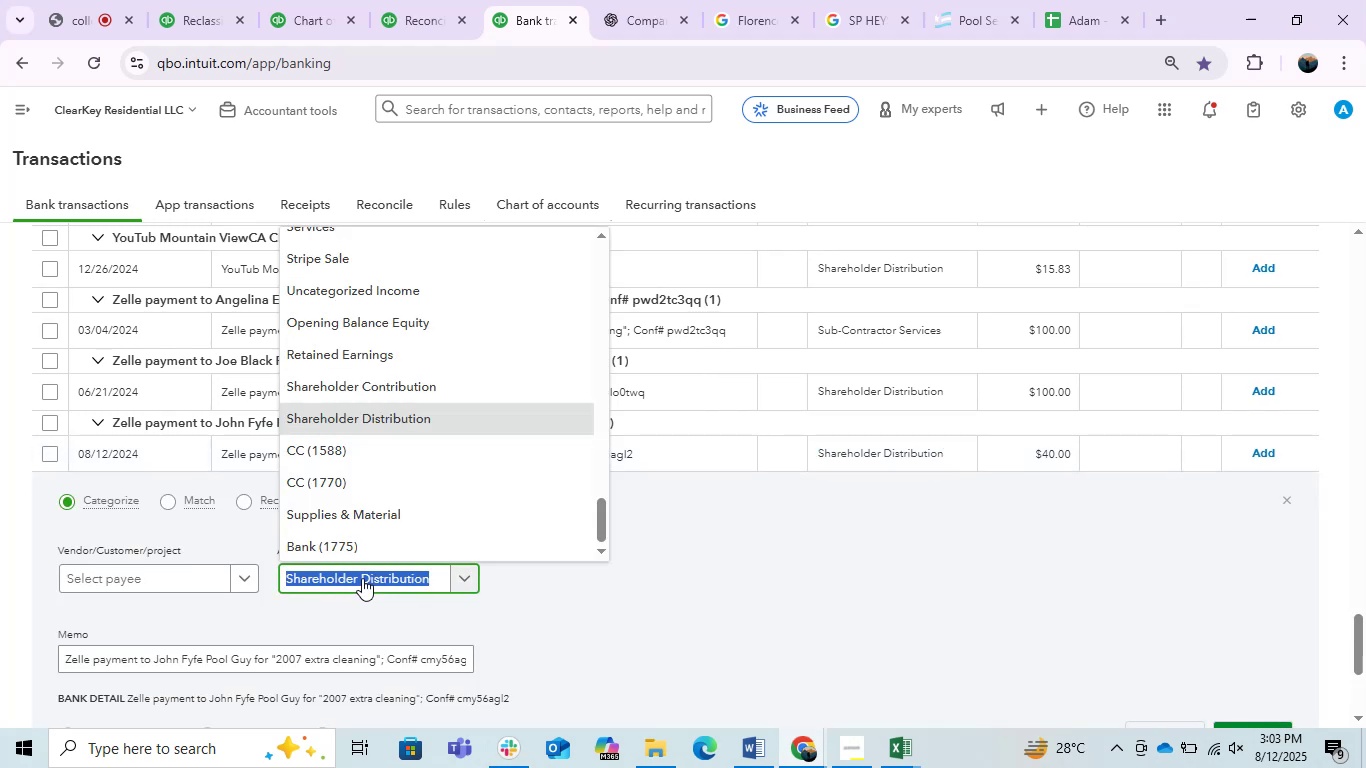 
type(cle)
 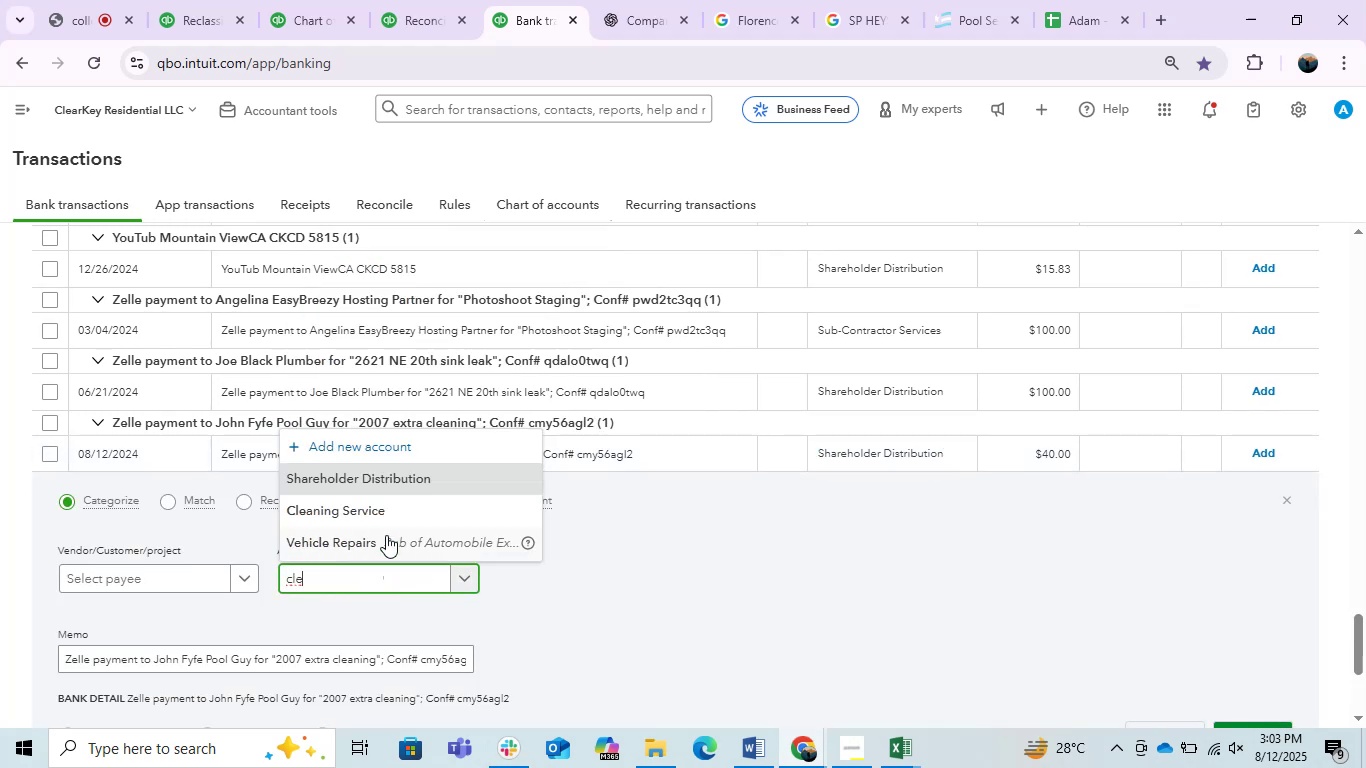 
left_click([385, 520])
 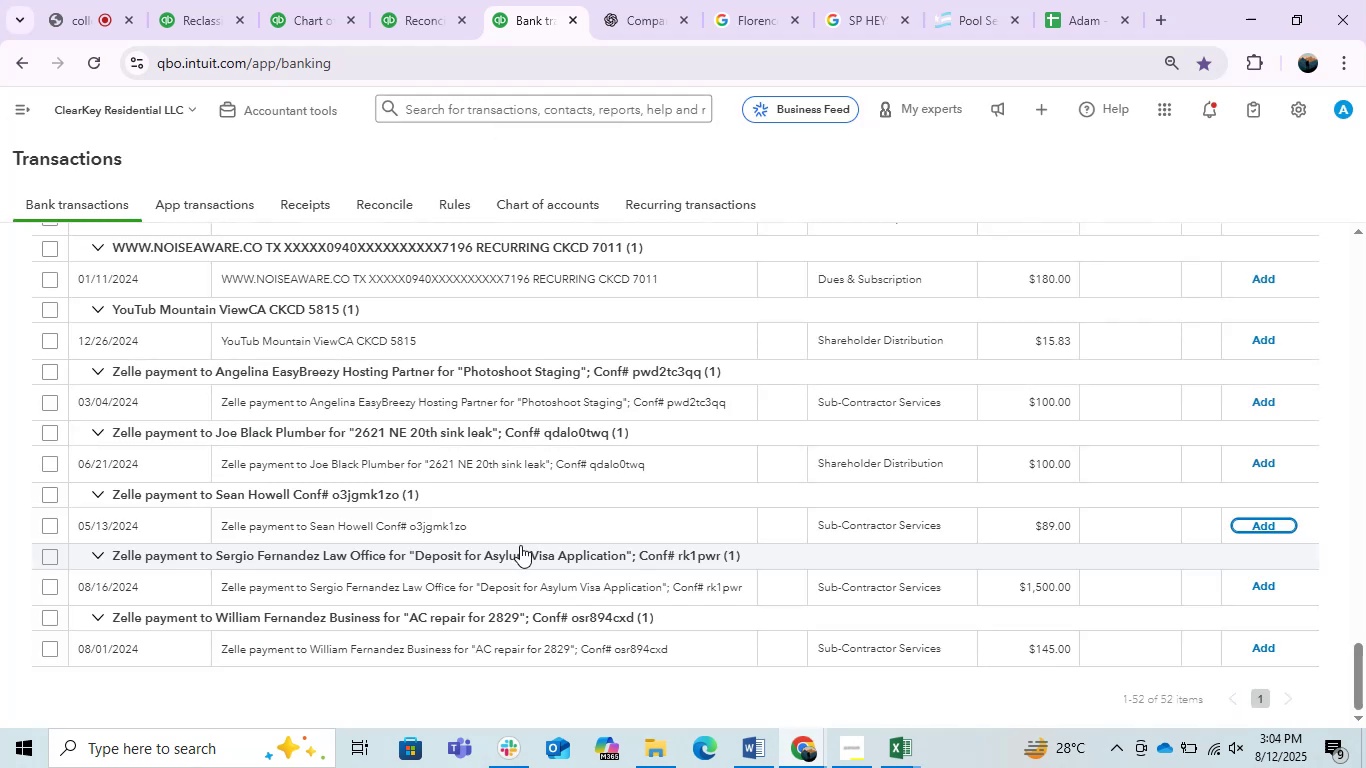 
wait(14.42)
 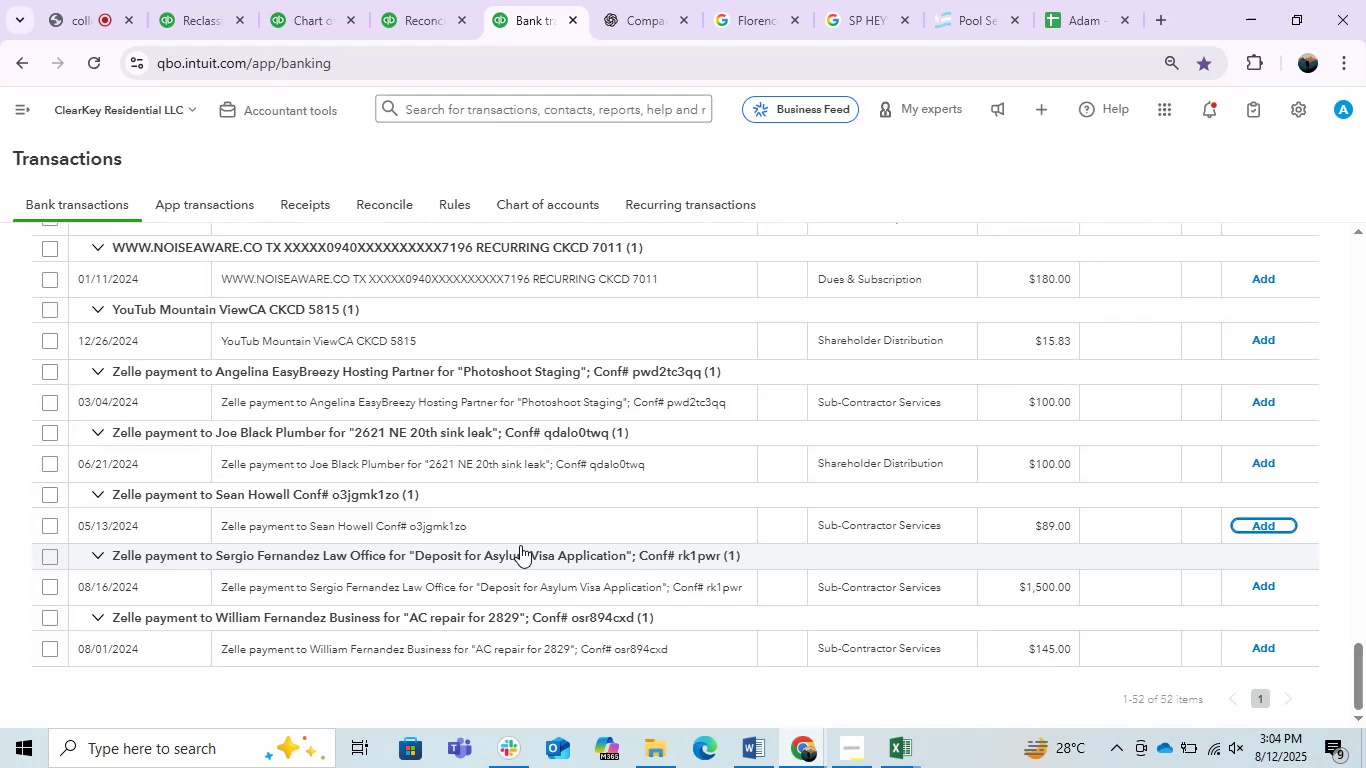 
left_click([881, 650])
 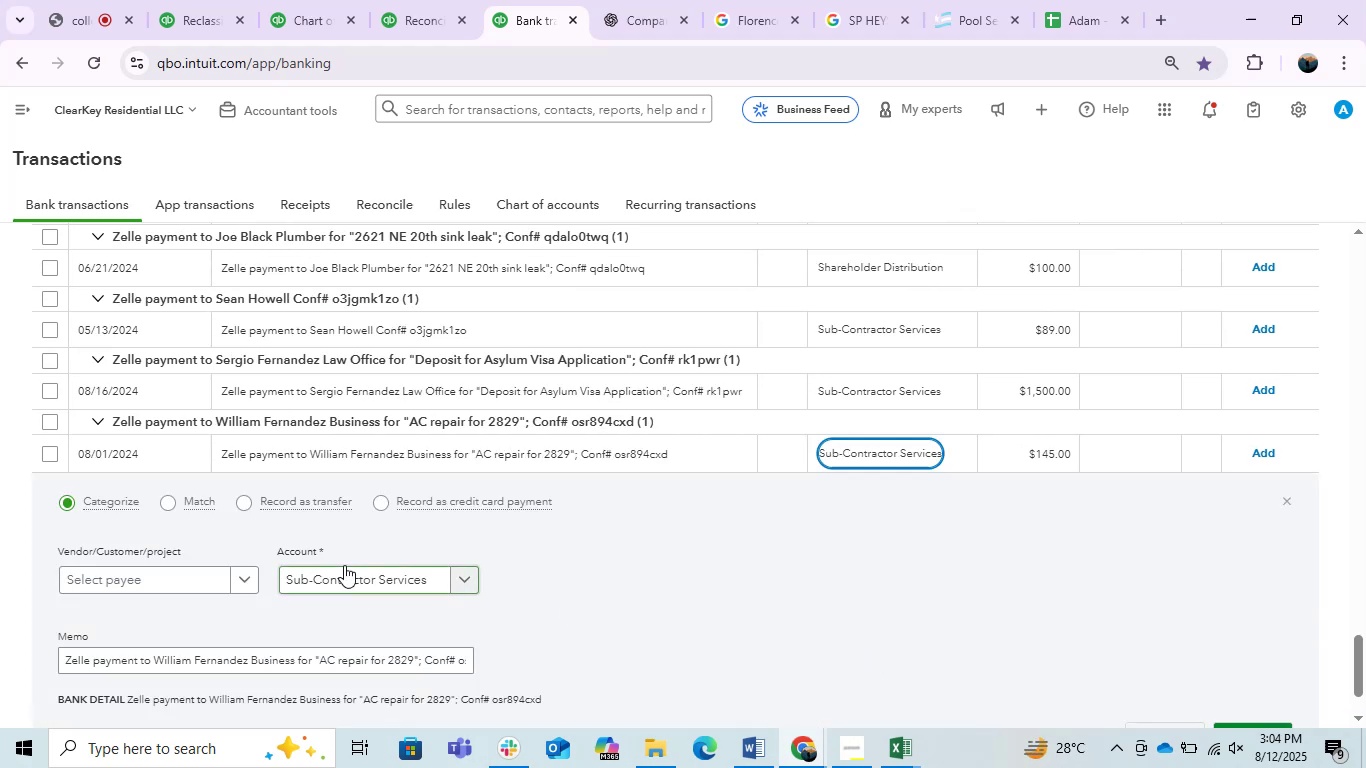 
left_click([354, 579])
 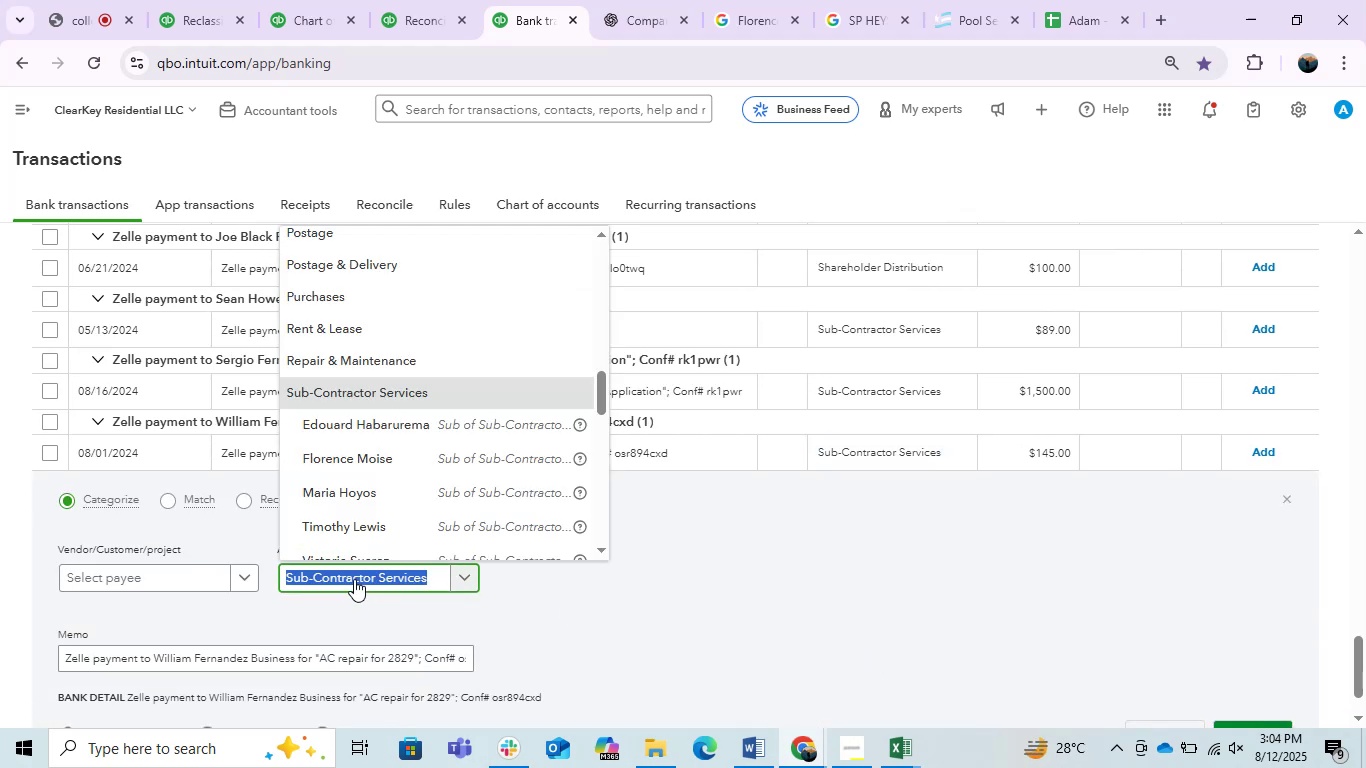 
type(re)
 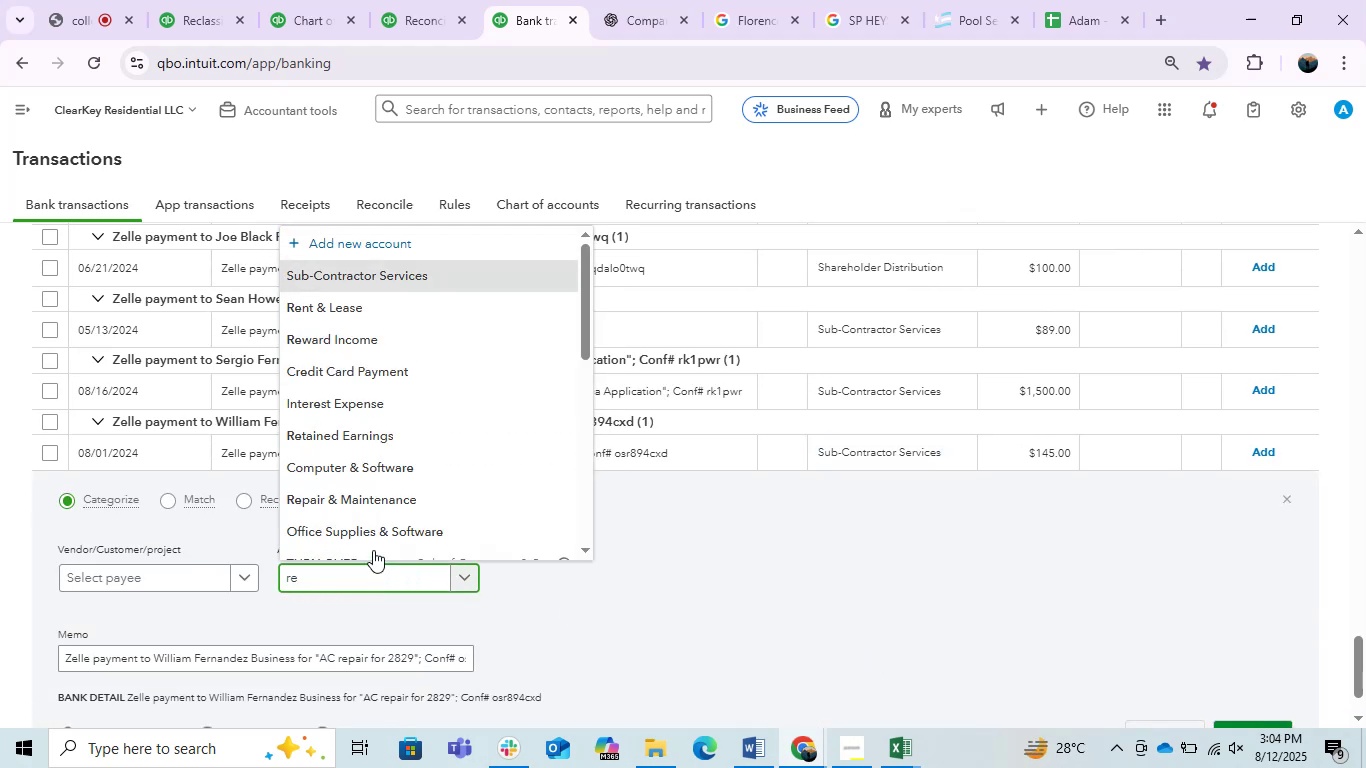 
left_click([360, 504])
 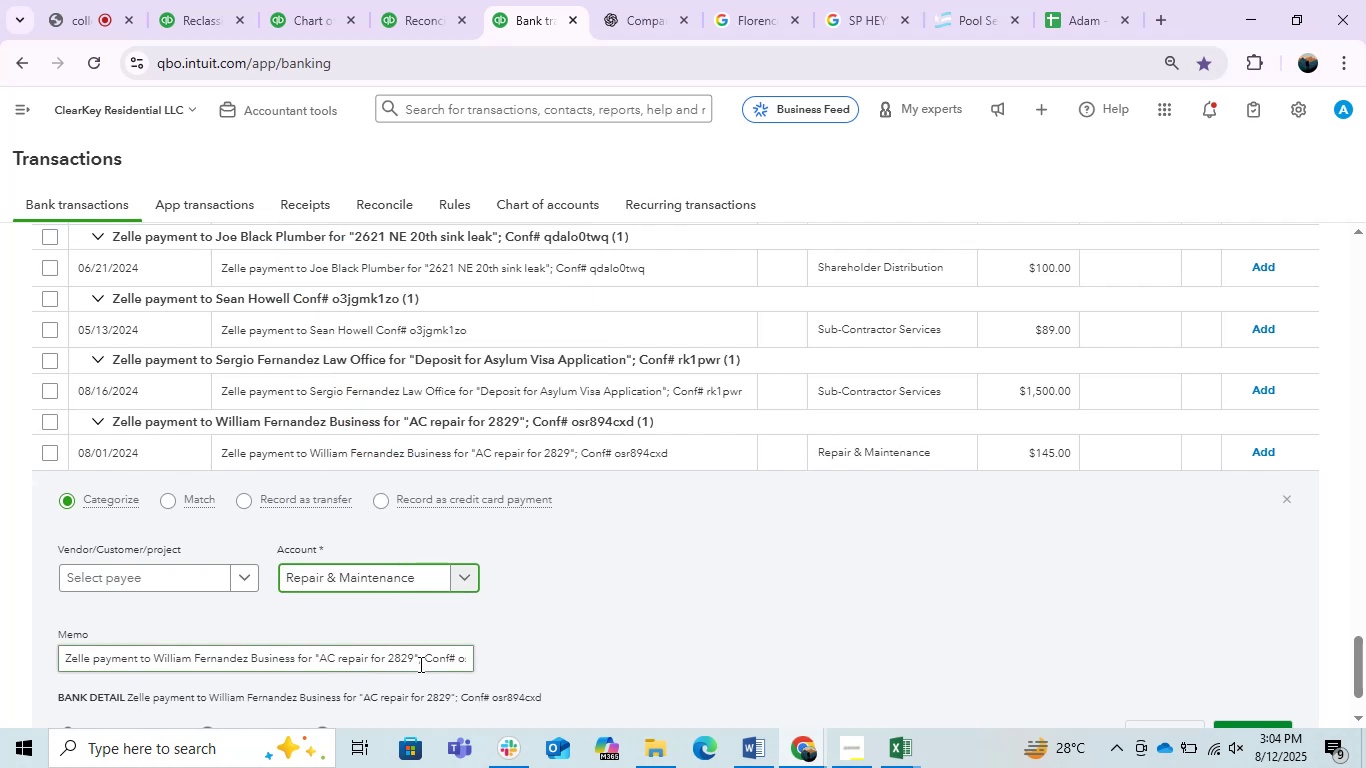 
left_click_drag(start_coordinate=[412, 659], to_coordinate=[319, 654])
 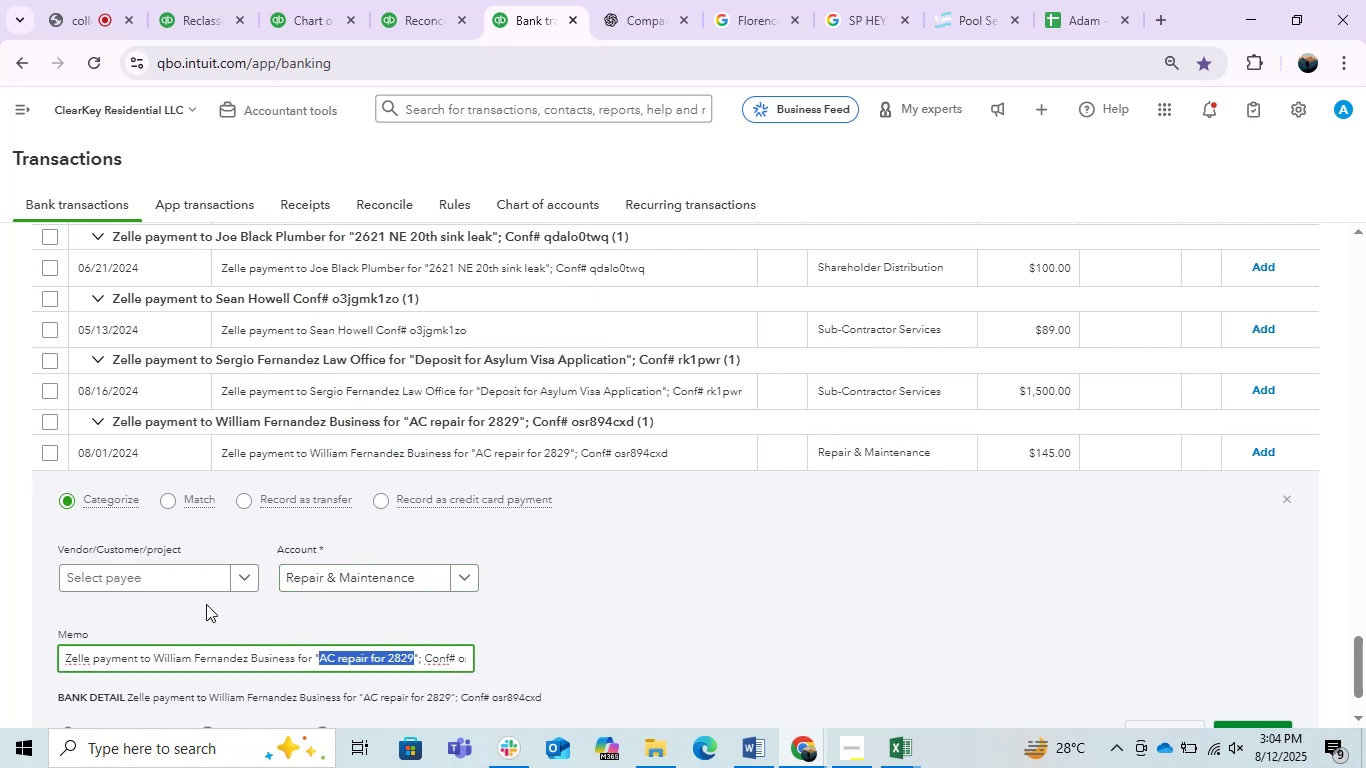 
key(Control+C)
 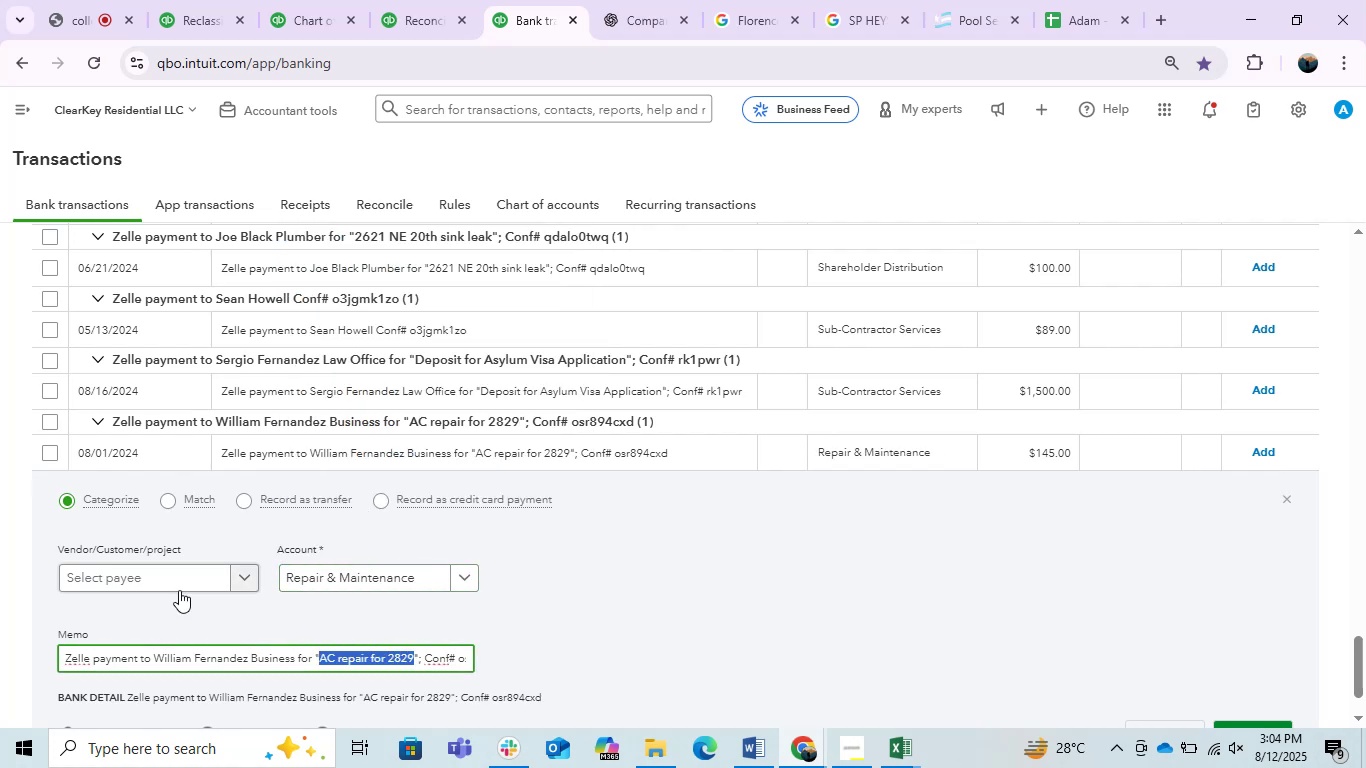 
left_click([178, 589])
 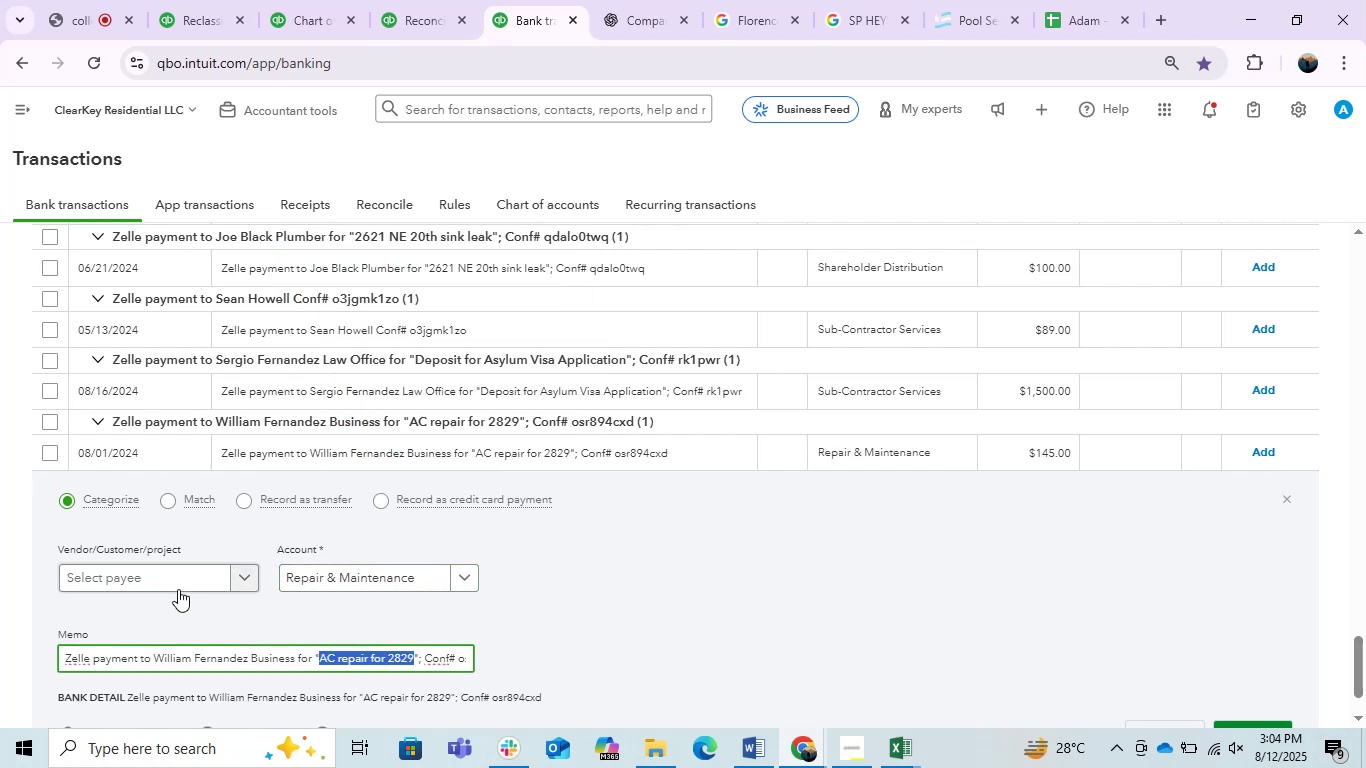 
key(Control+V)
 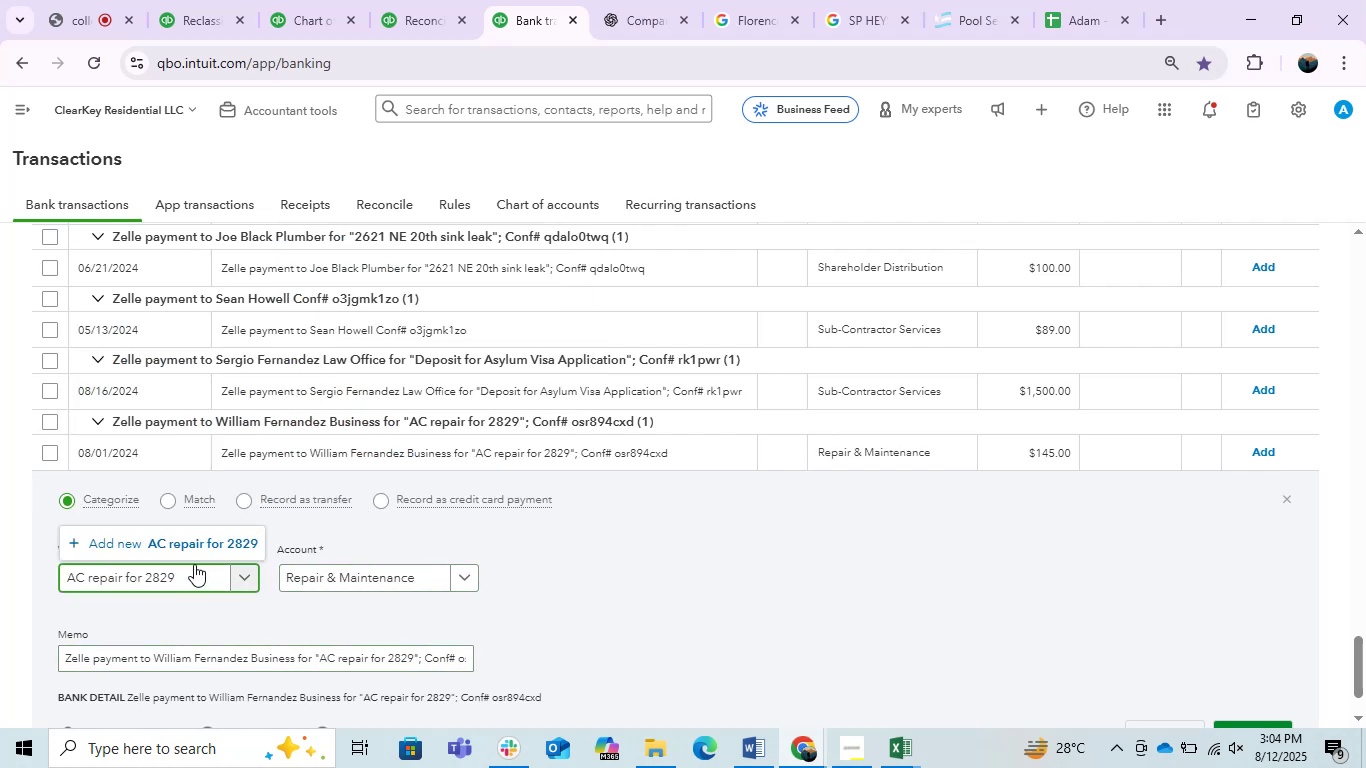 
left_click([197, 550])
 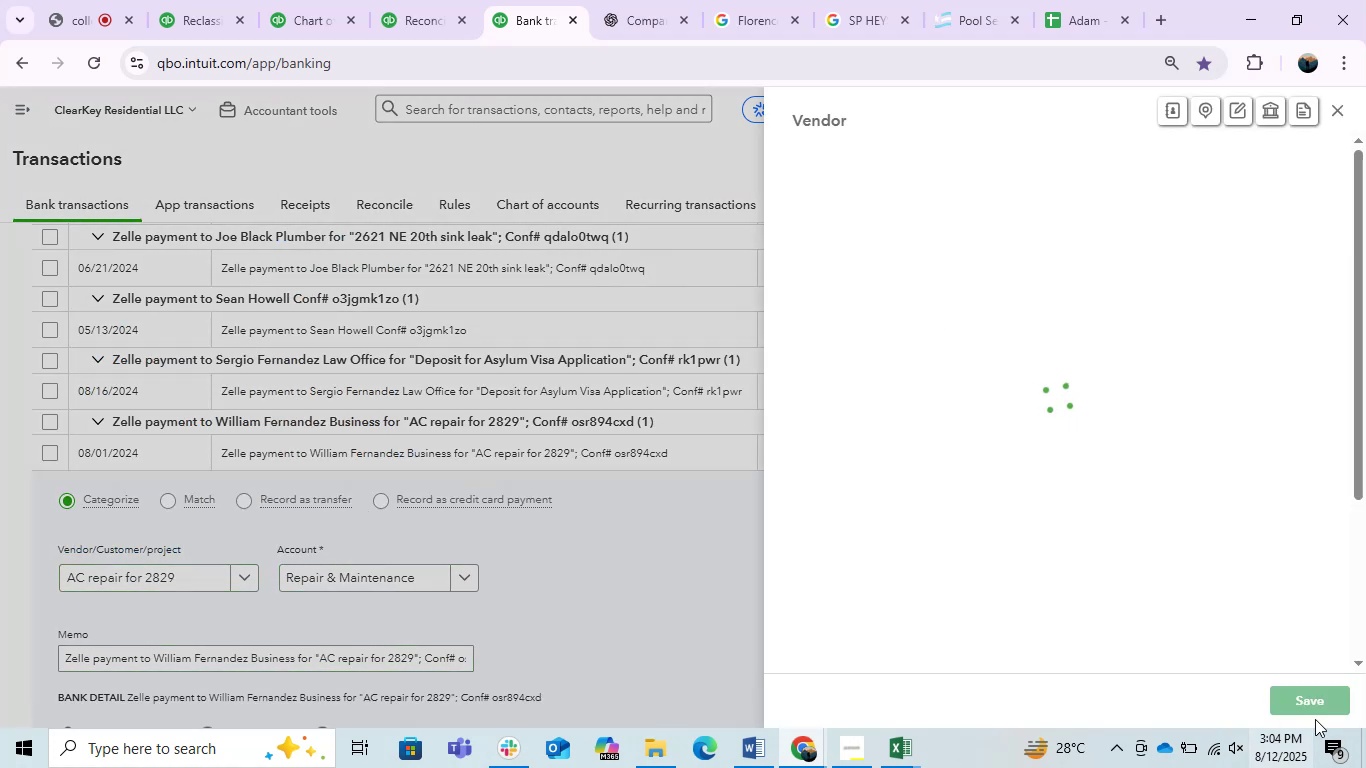 
left_click([1307, 705])
 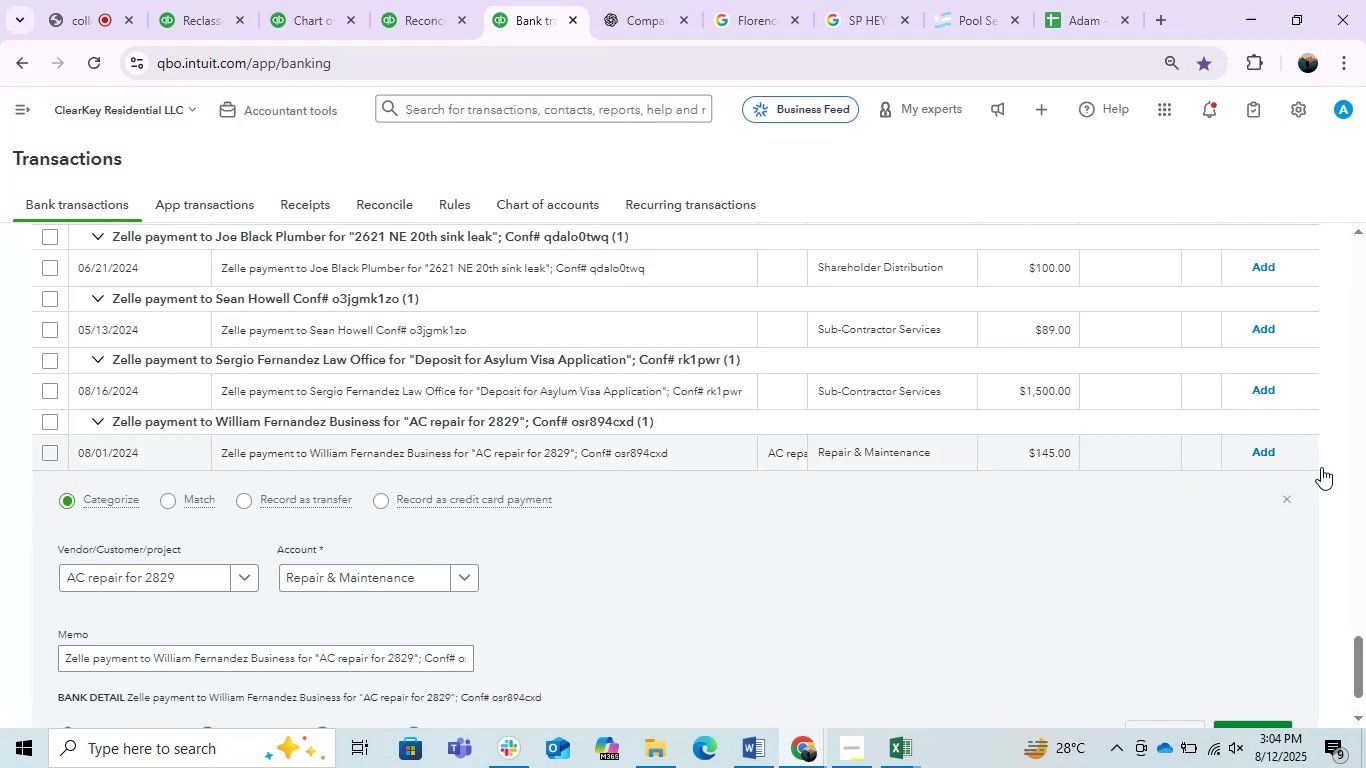 
left_click([1271, 449])
 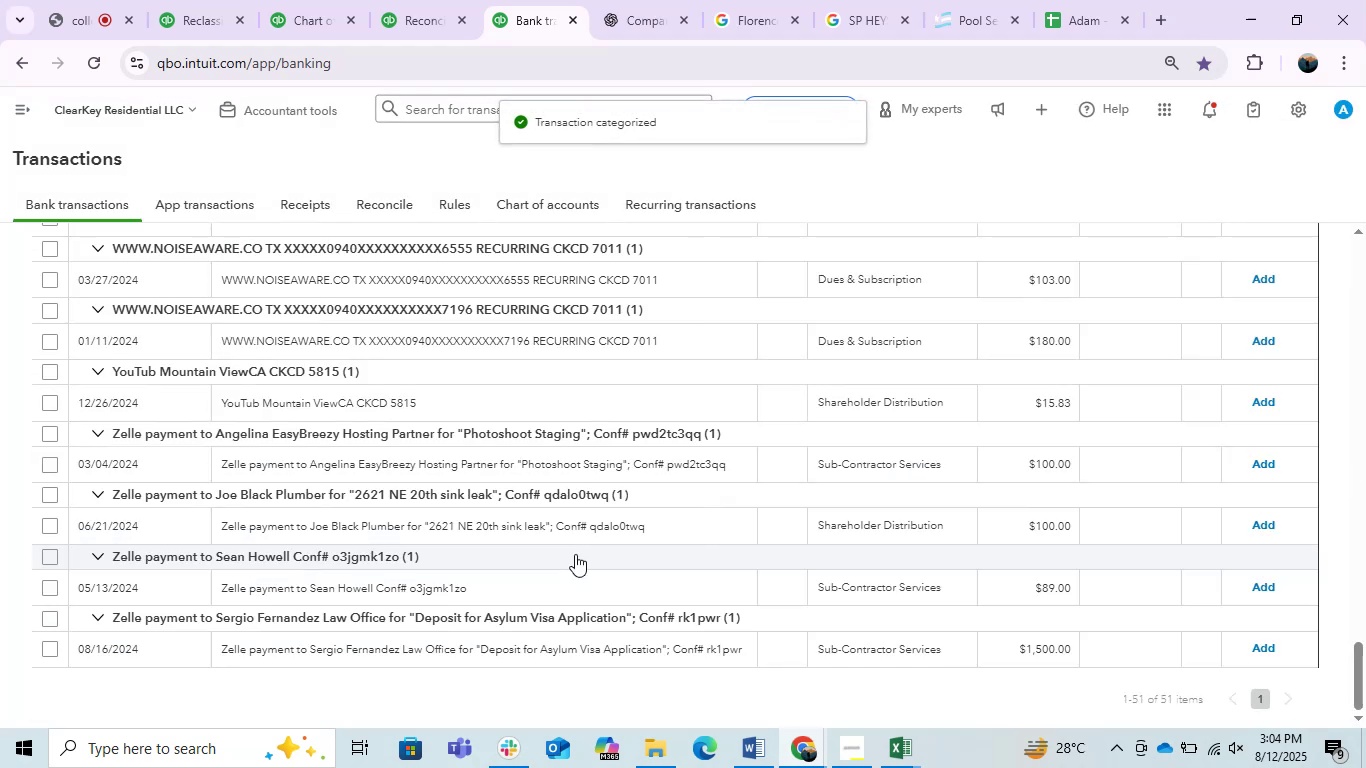 
wait(6.82)
 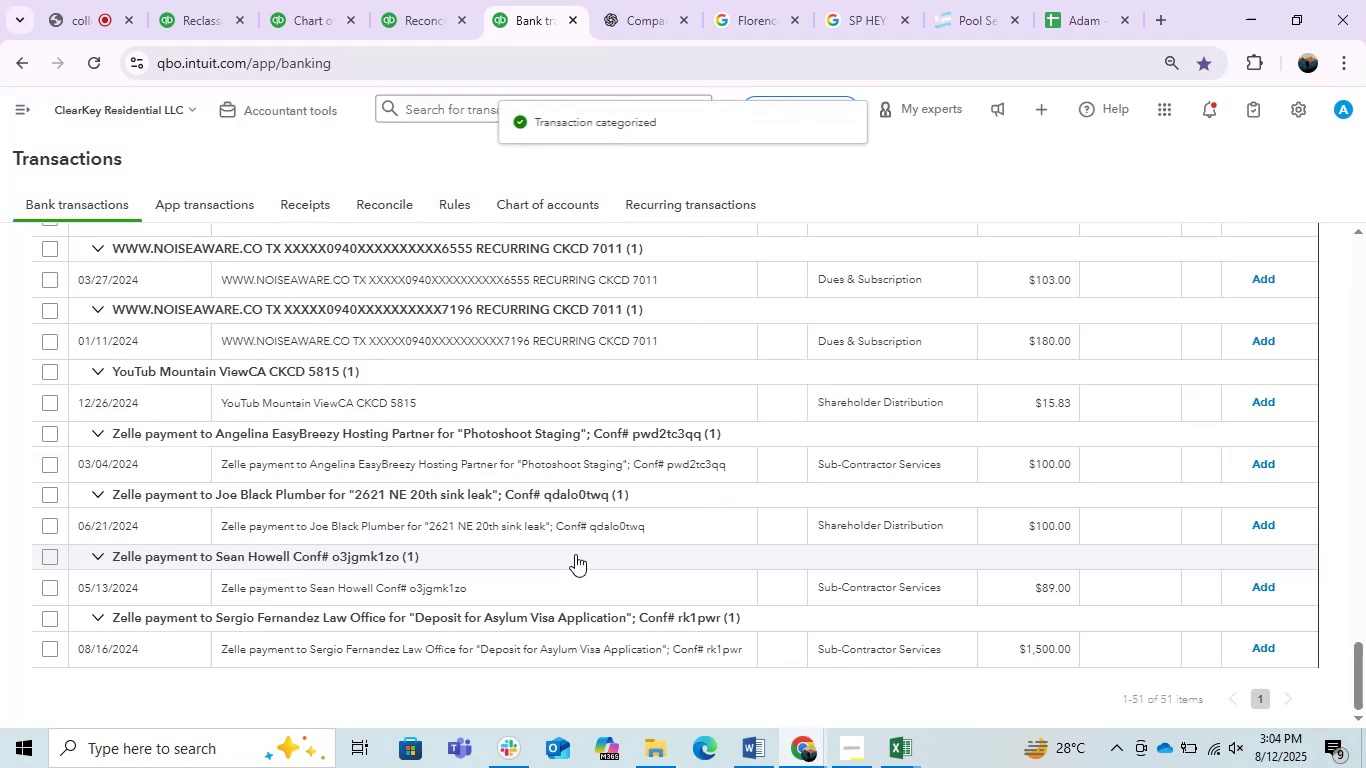 
scroll: coordinate [594, 522], scroll_direction: up, amount: 3.0
 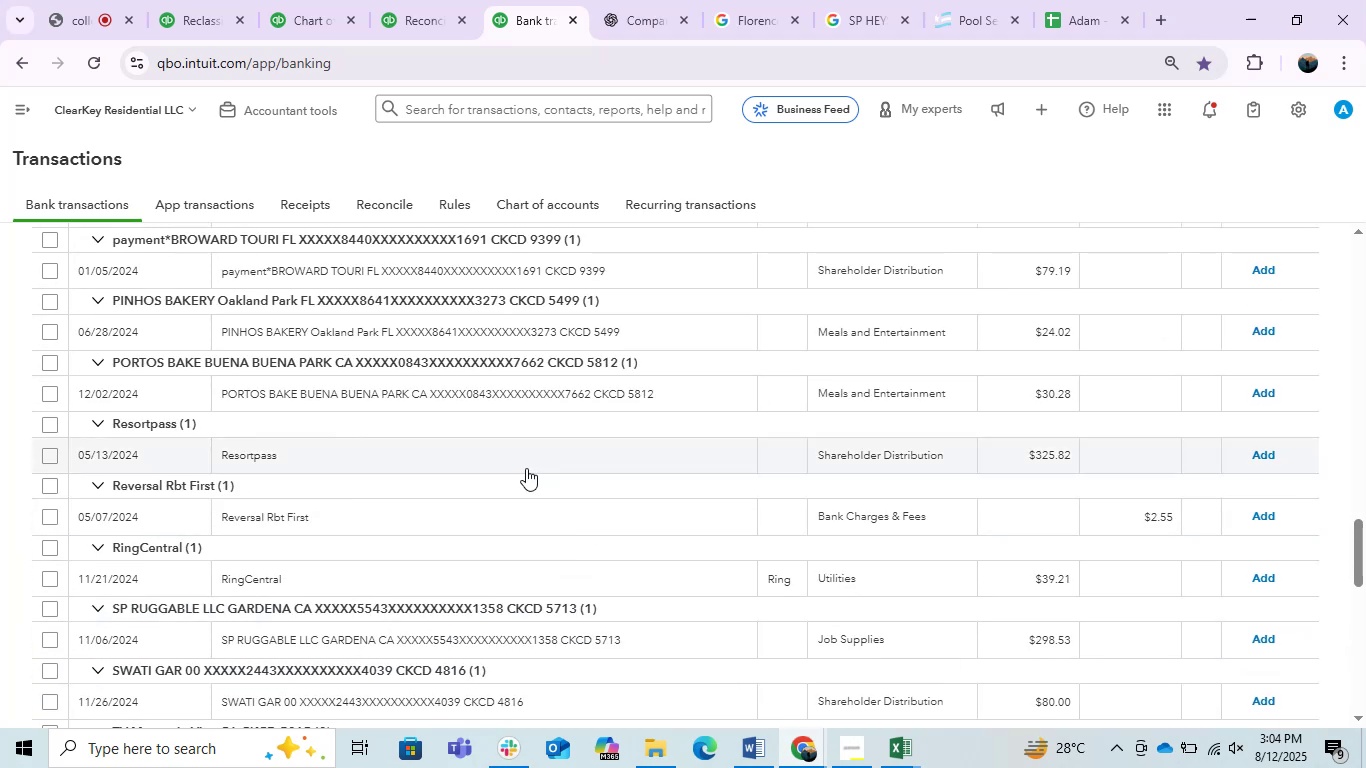 
left_click([514, 453])
 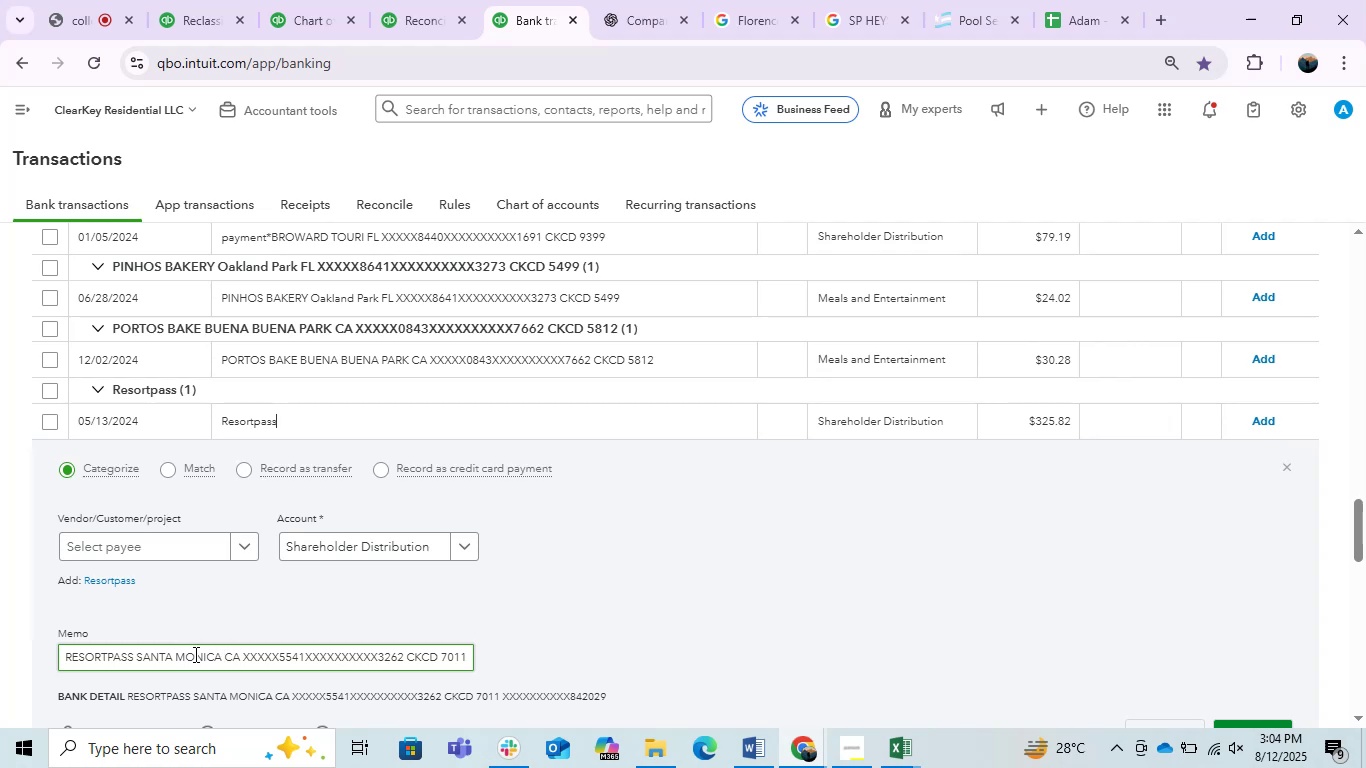 
left_click_drag(start_coordinate=[245, 651], to_coordinate=[0, 612])
 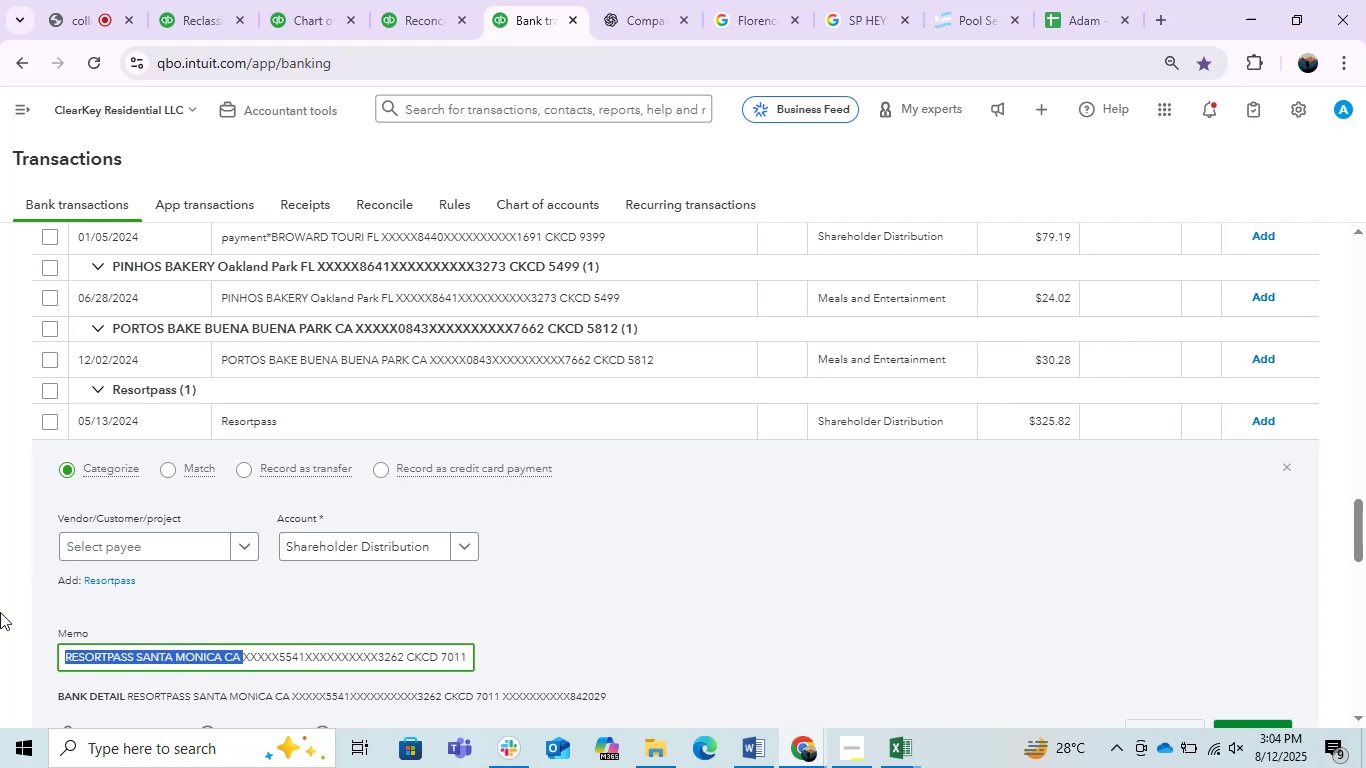 
key(Control+C)
 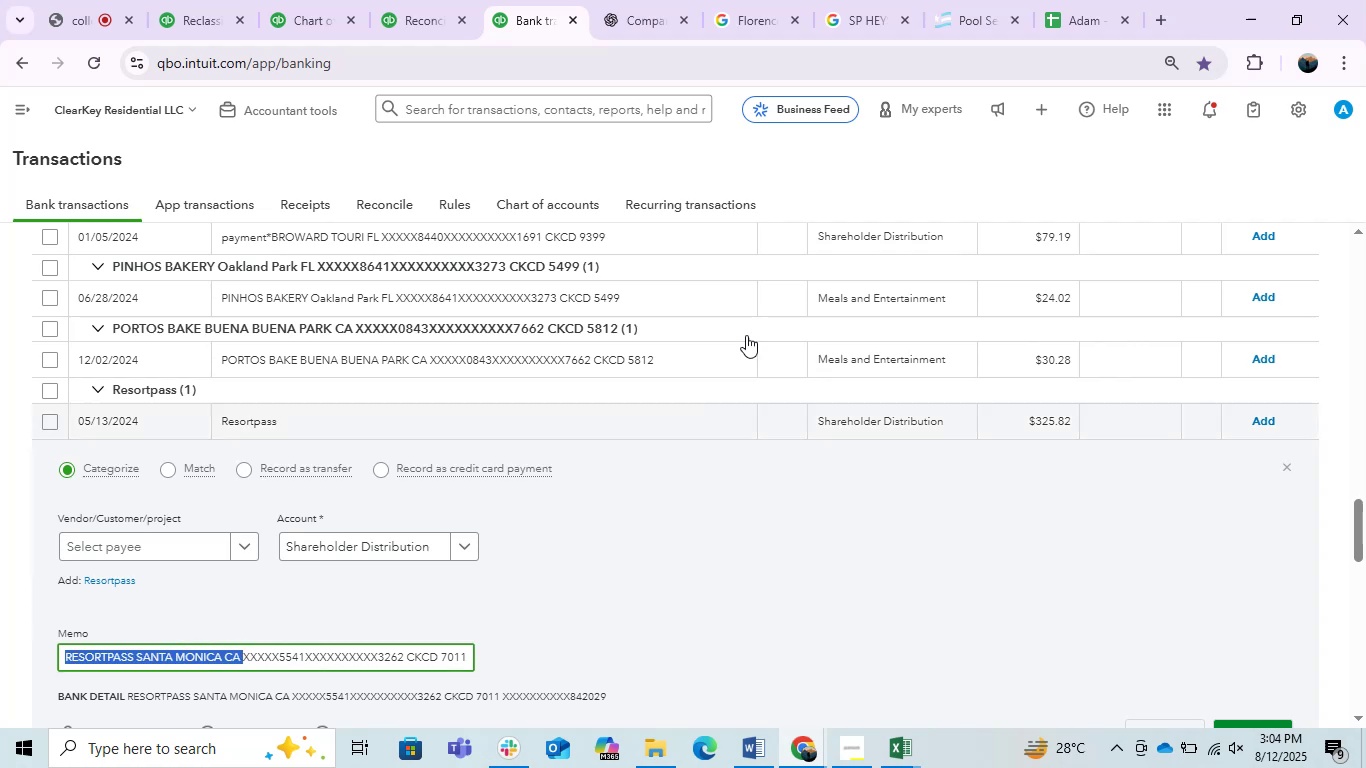 
key(Control+C)
 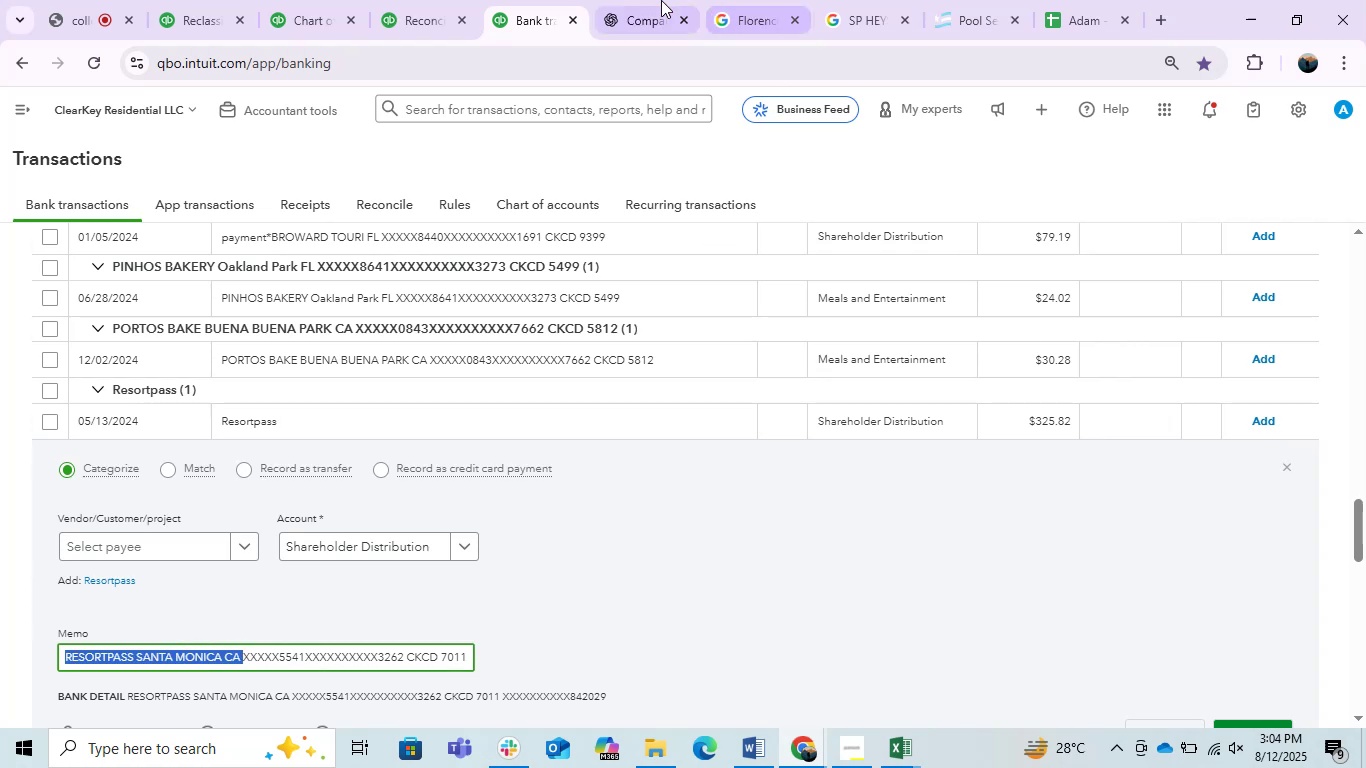 
left_click([641, 0])
 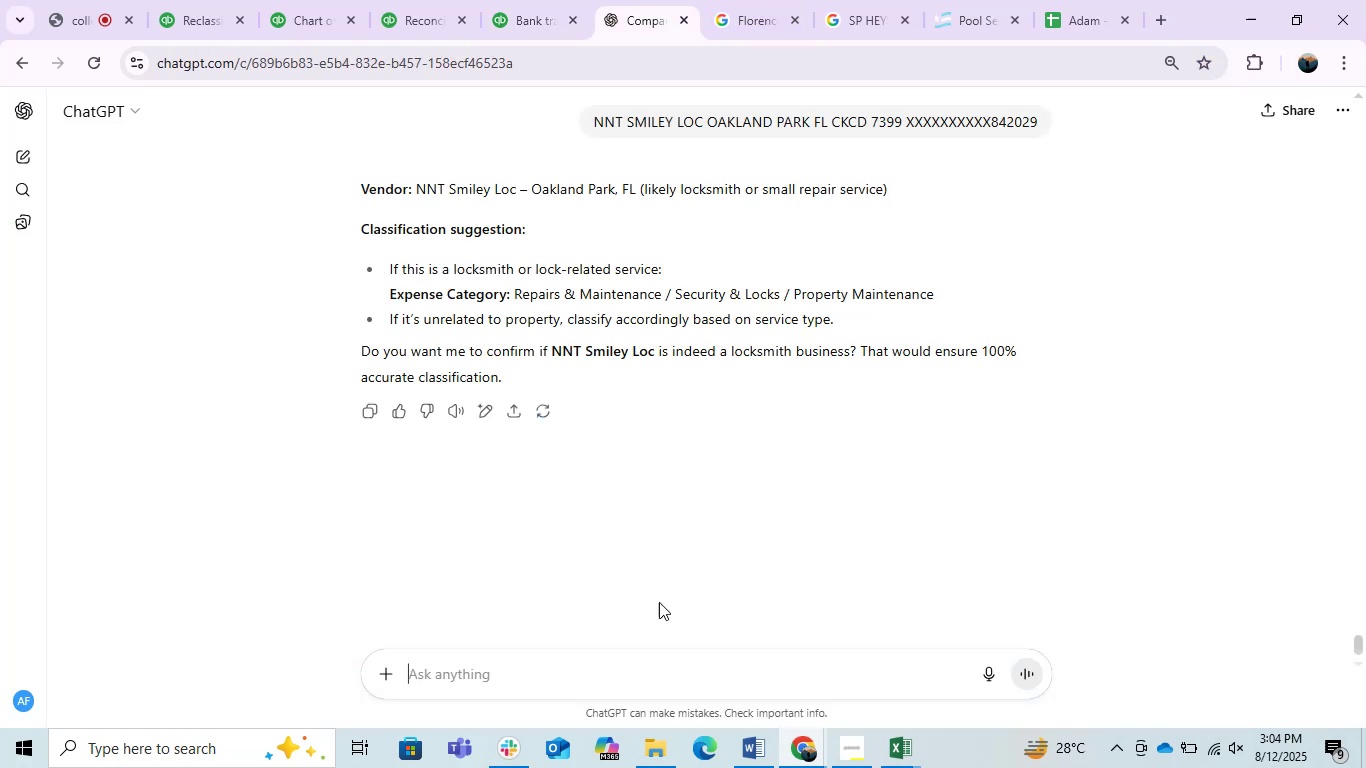 
key(Control+ControlLeft)
 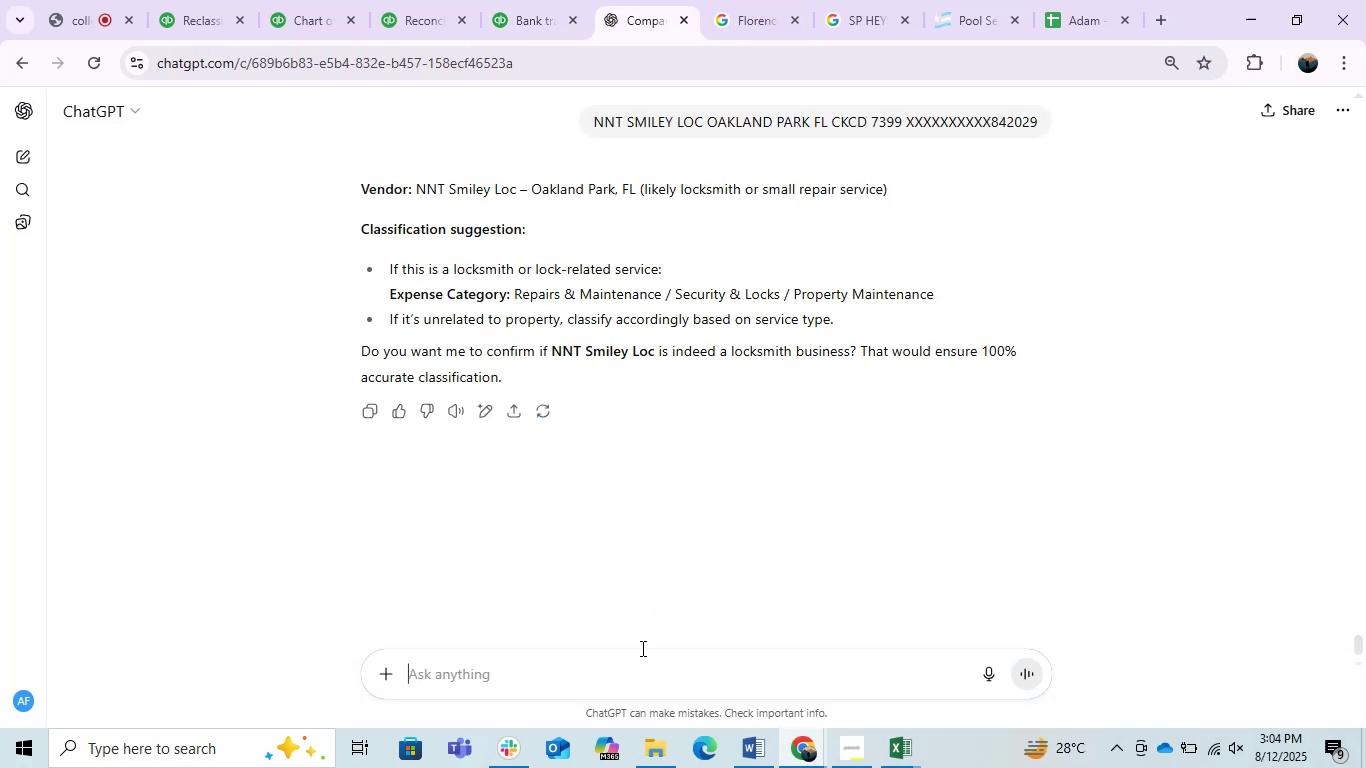 
key(Control+V)
 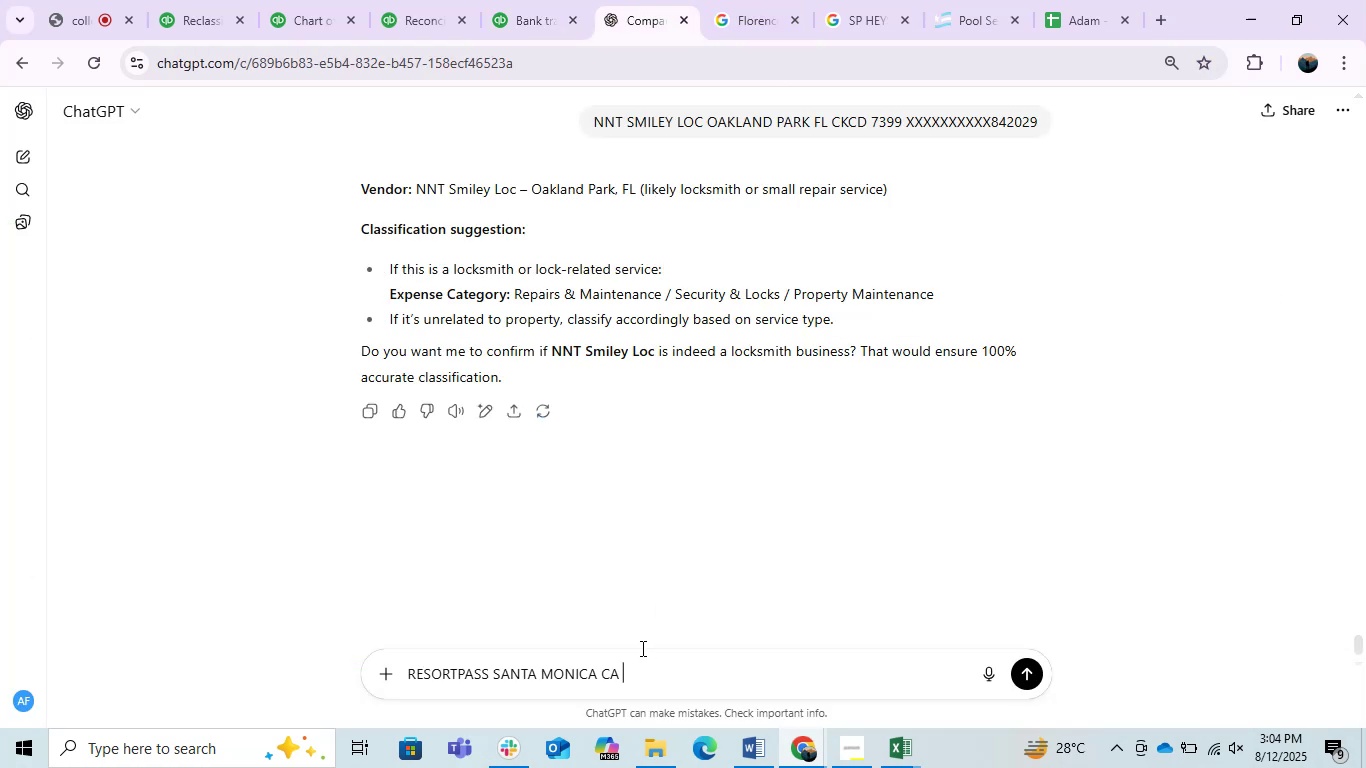 
key(Enter)
 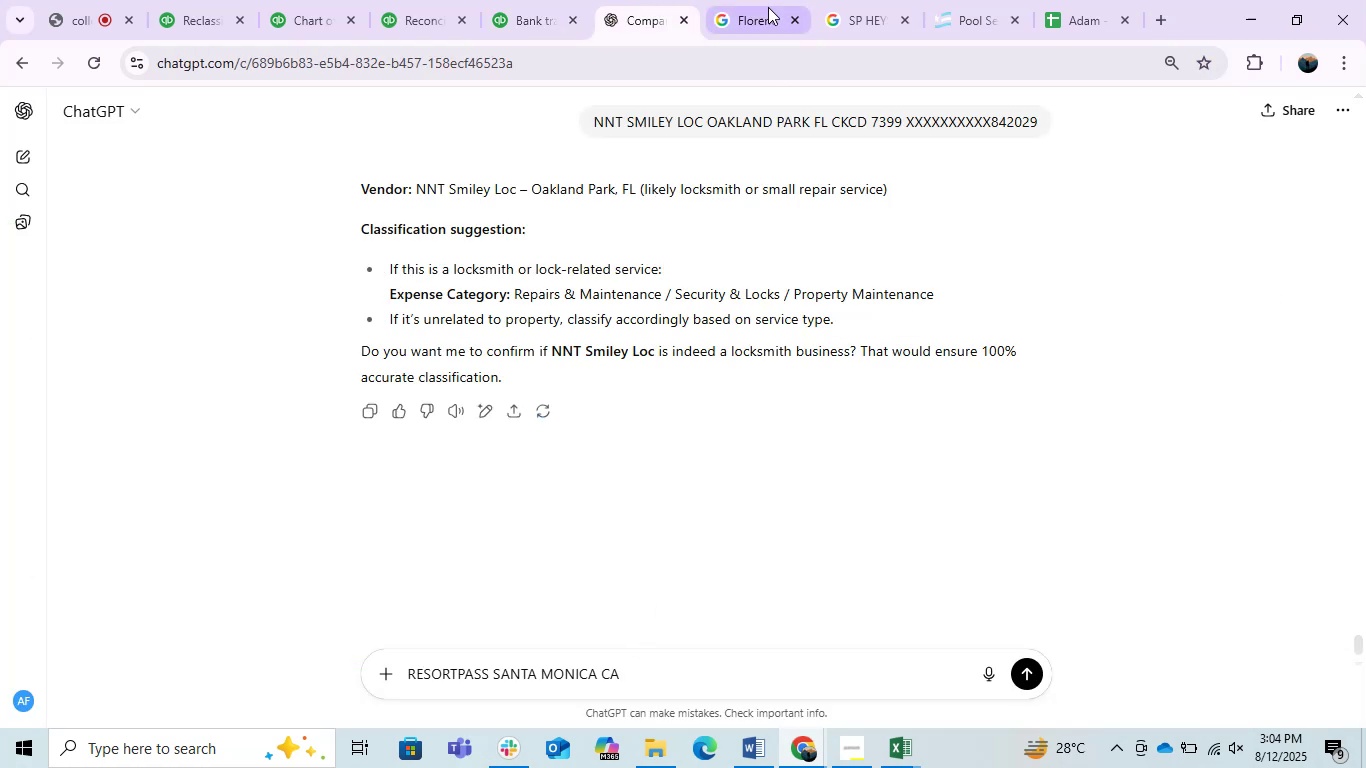 
left_click([770, 7])
 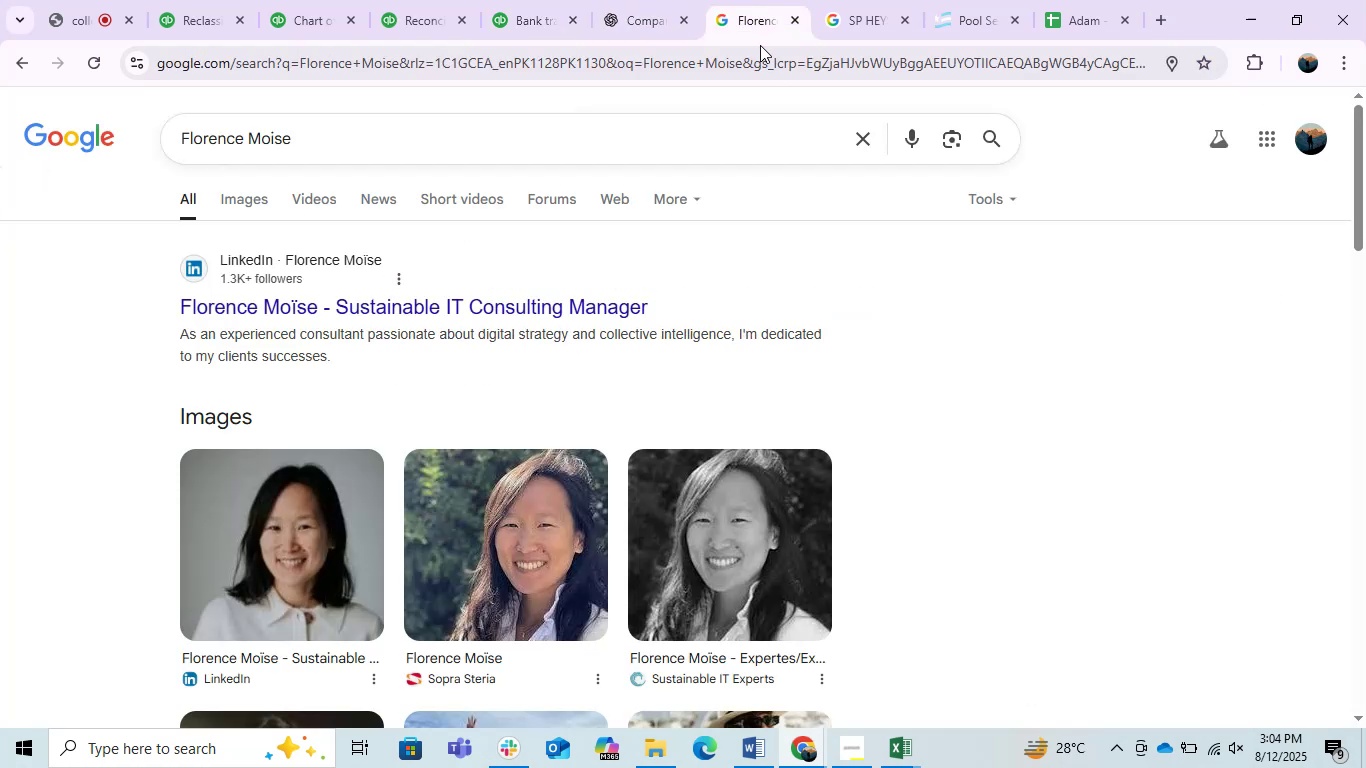 
double_click([760, 45])
 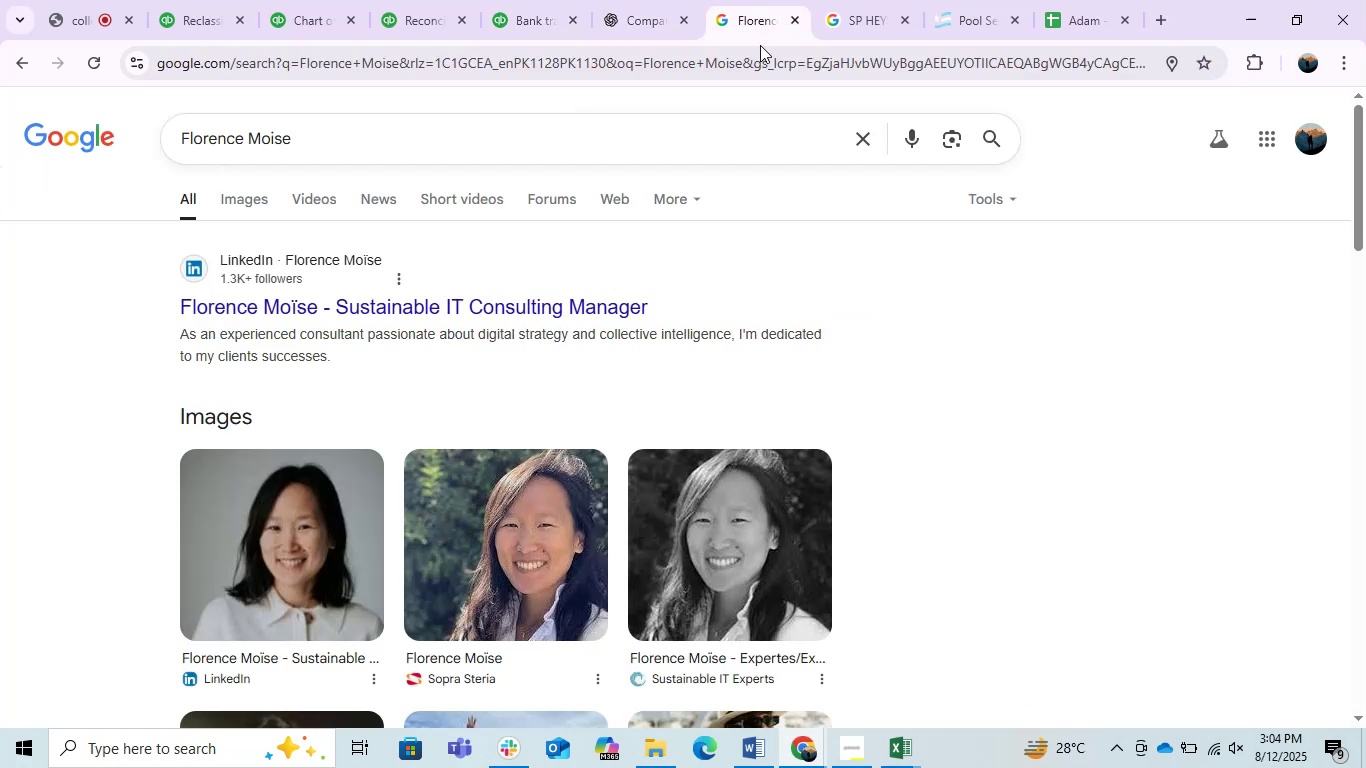 
key(Control+V)
 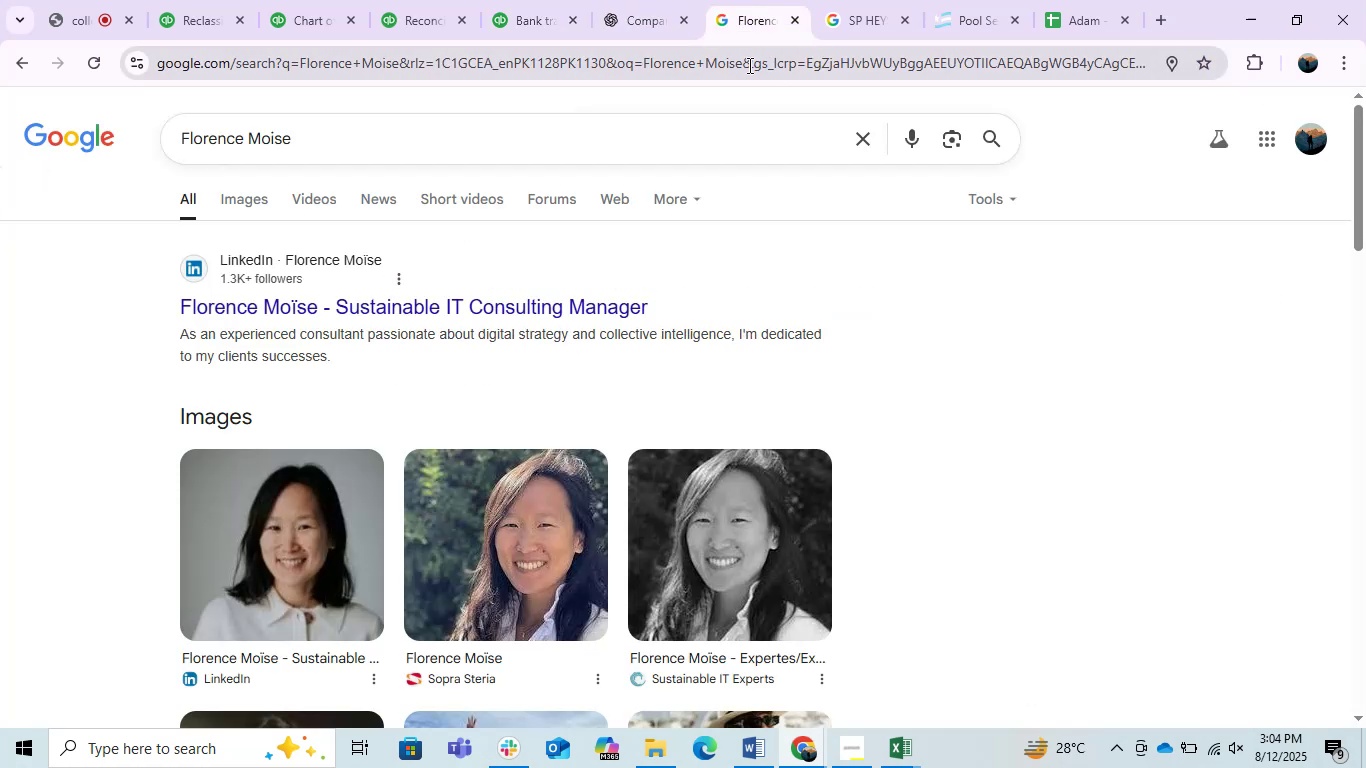 
key(Control+V)
 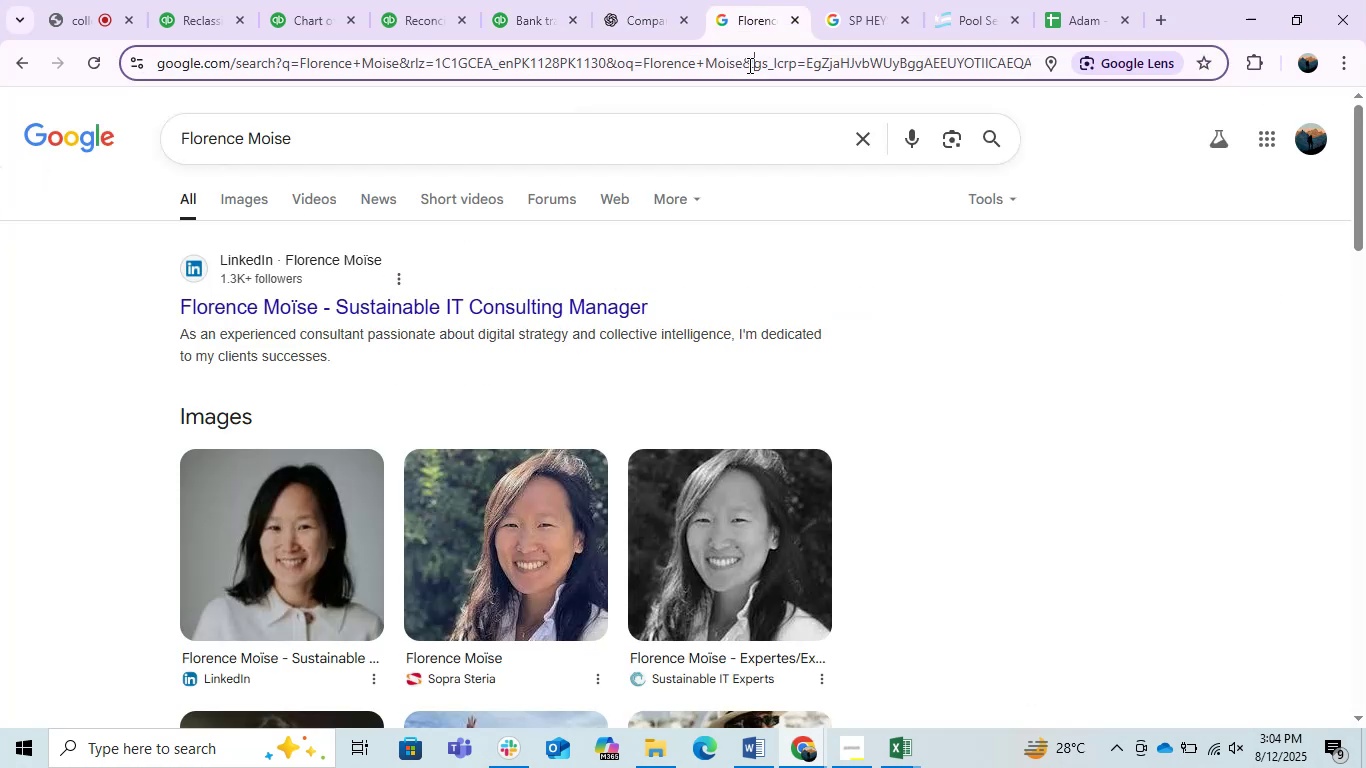 
triple_click([748, 65])
 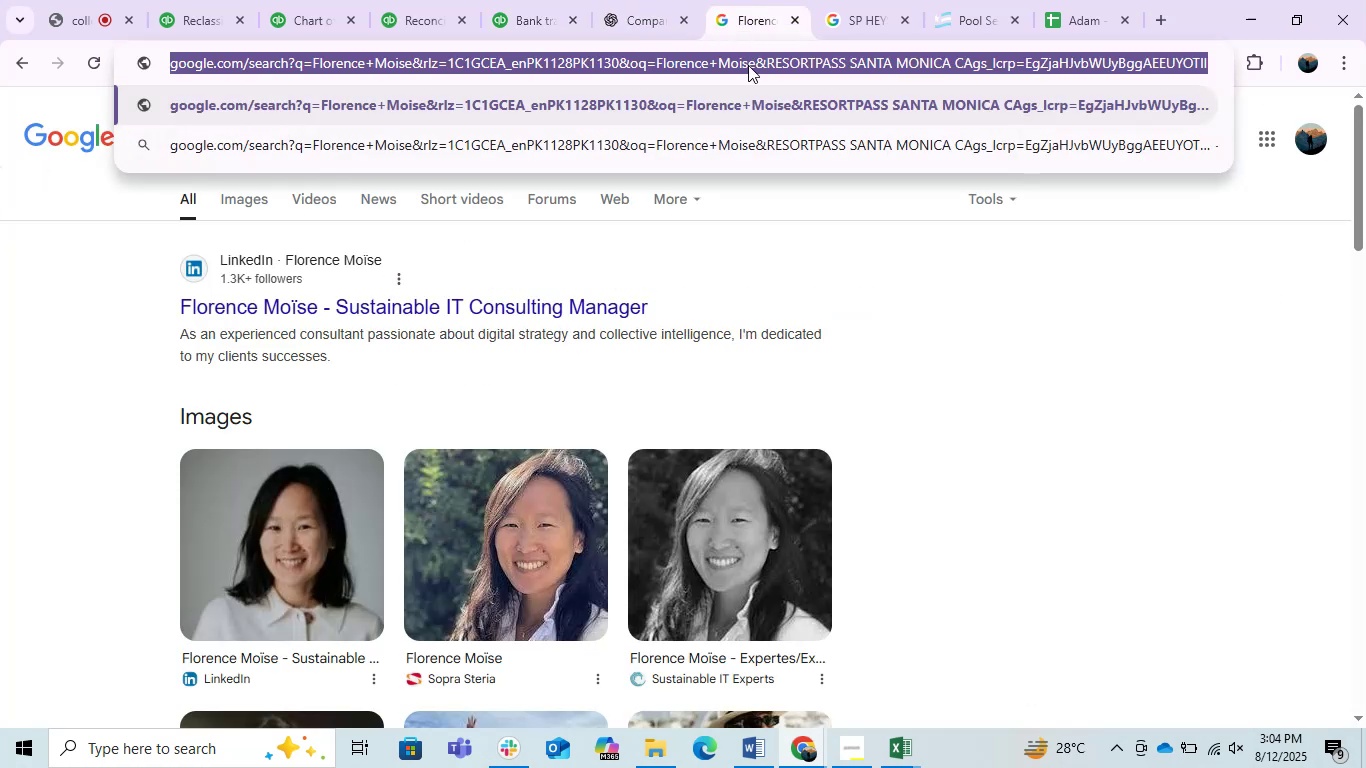 
double_click([748, 65])
 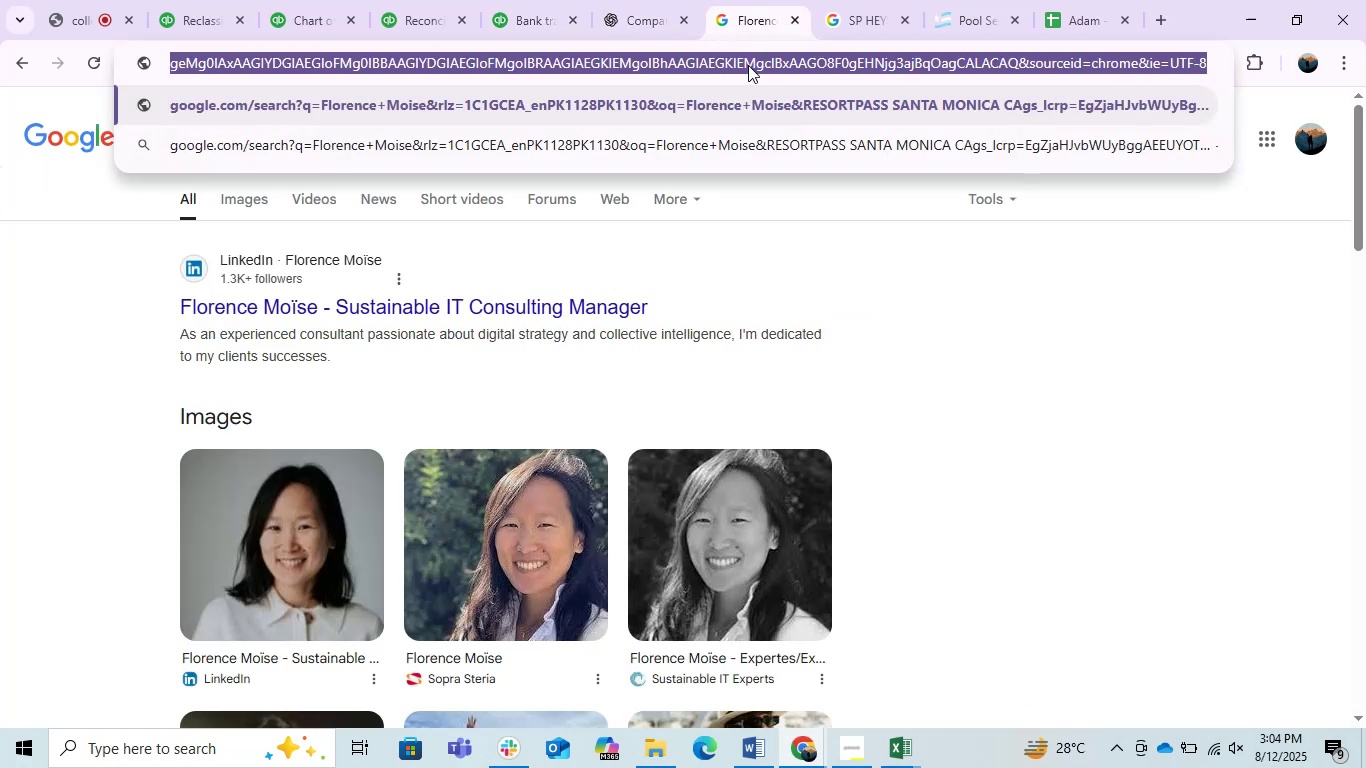 
triple_click([748, 65])
 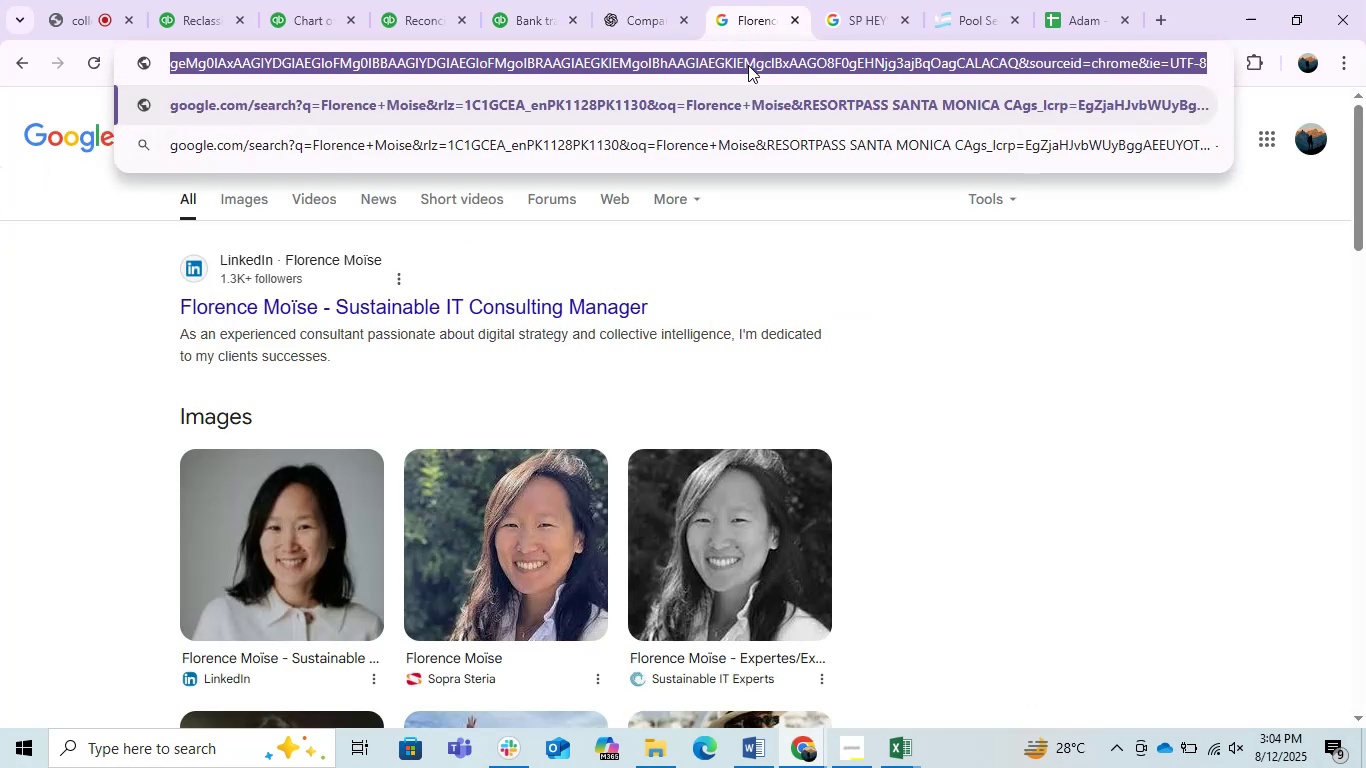 
key(Control+V)
 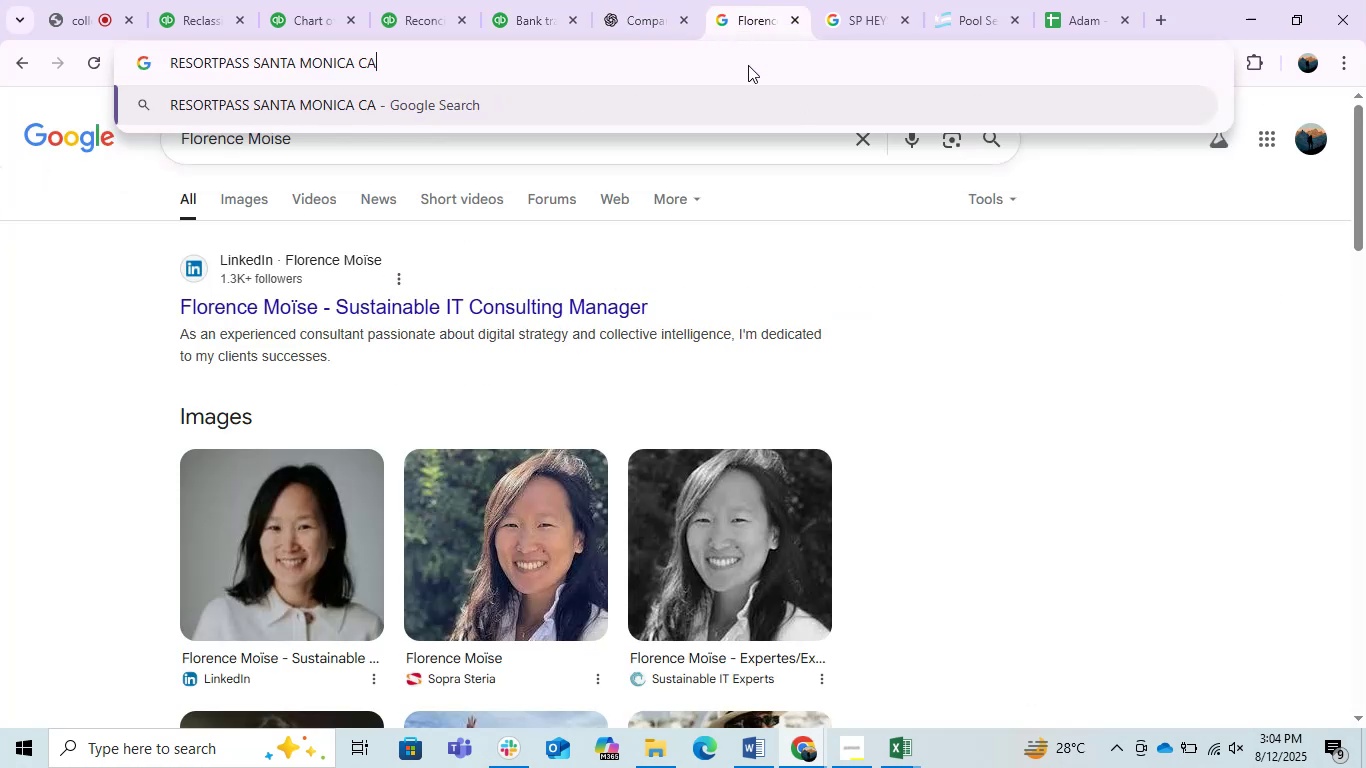 
key(Enter)
 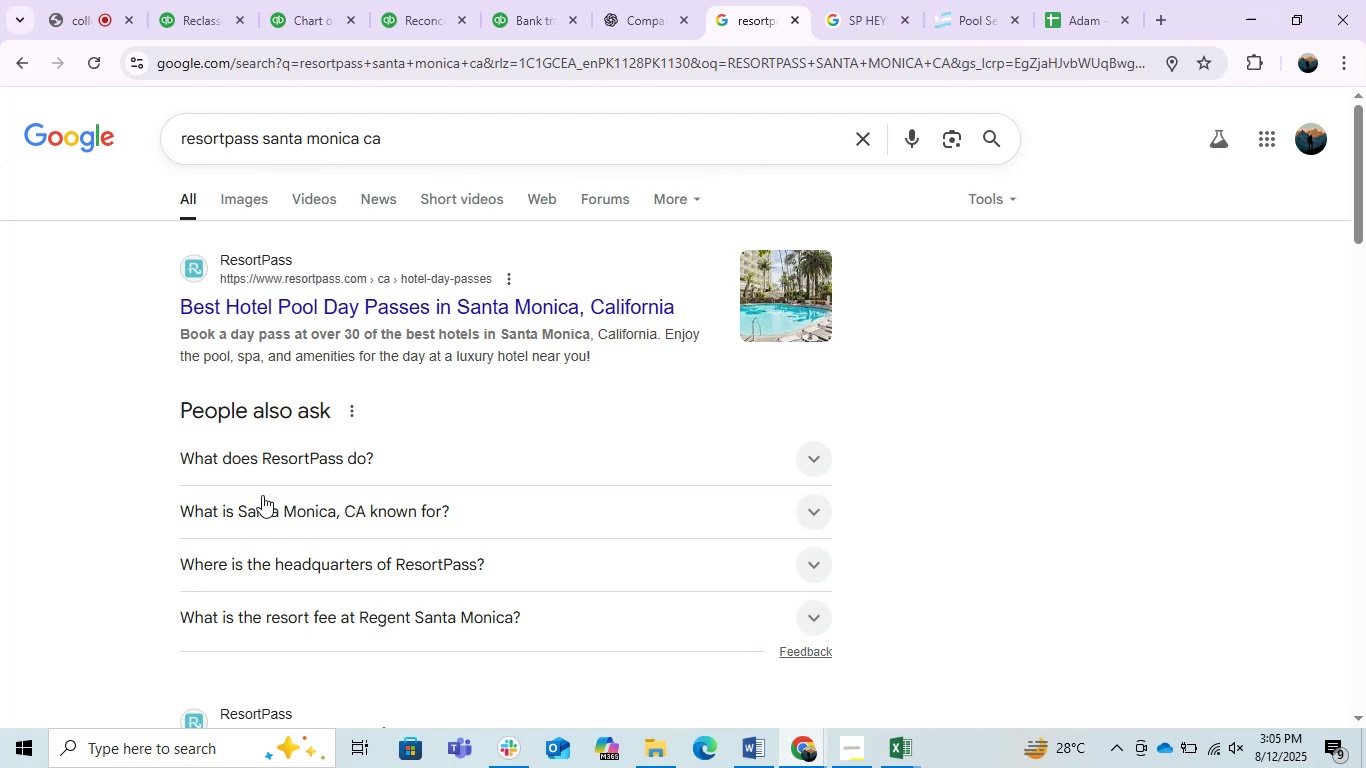 
wait(6.2)
 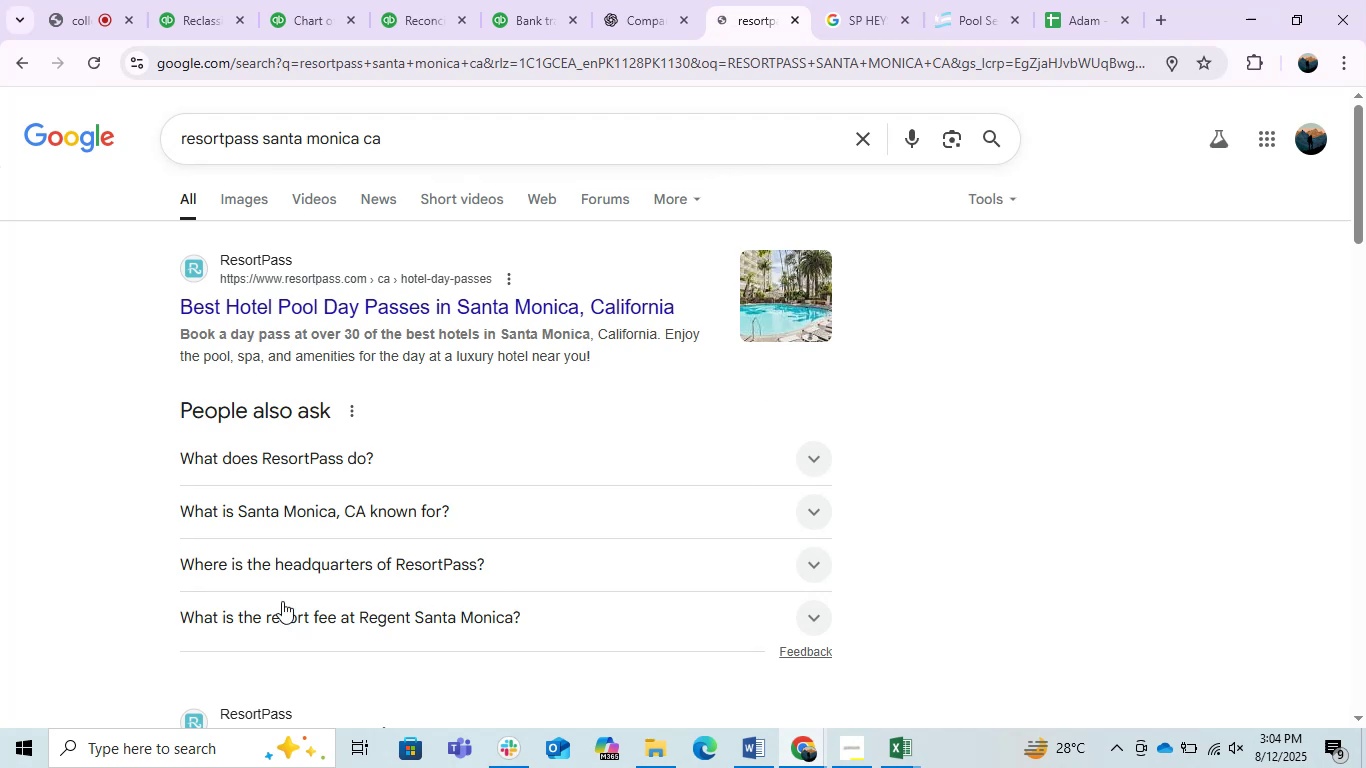 
left_click([404, 461])
 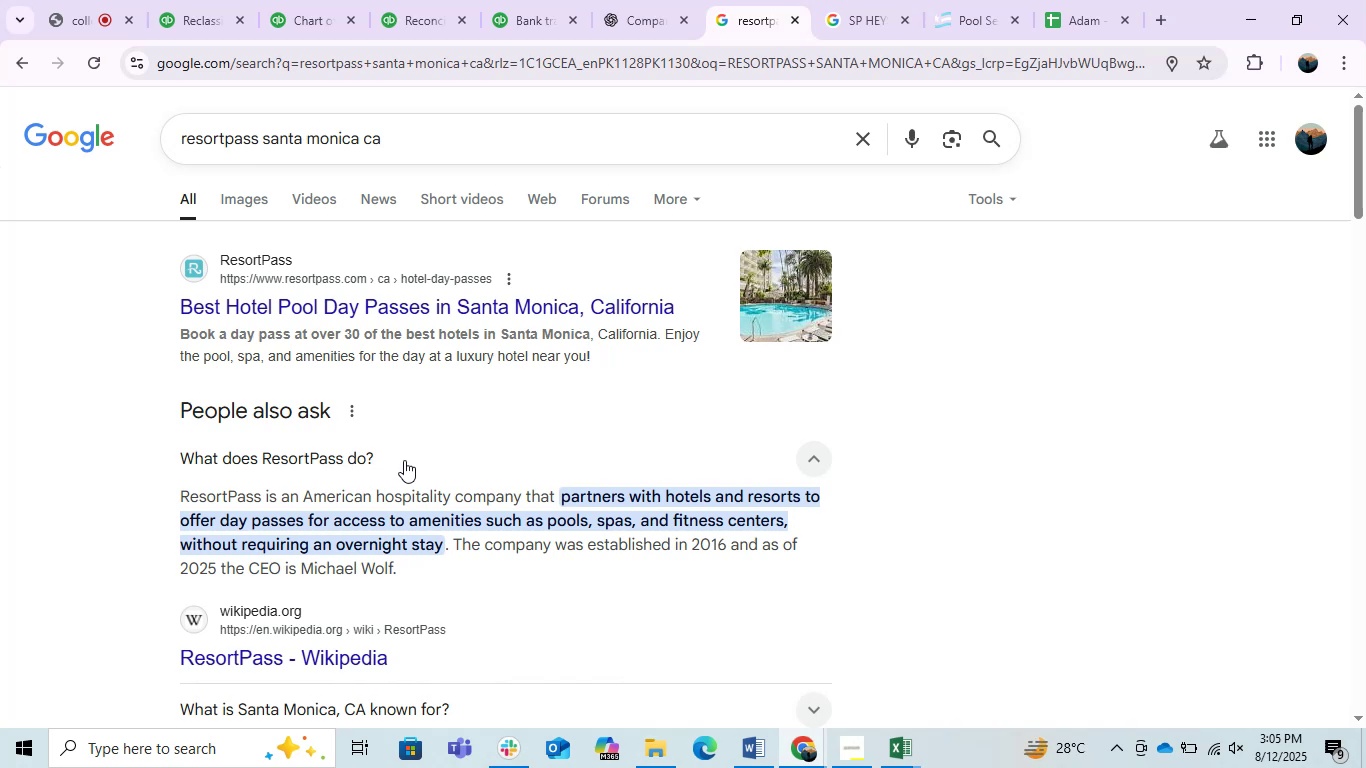 
wait(15.77)
 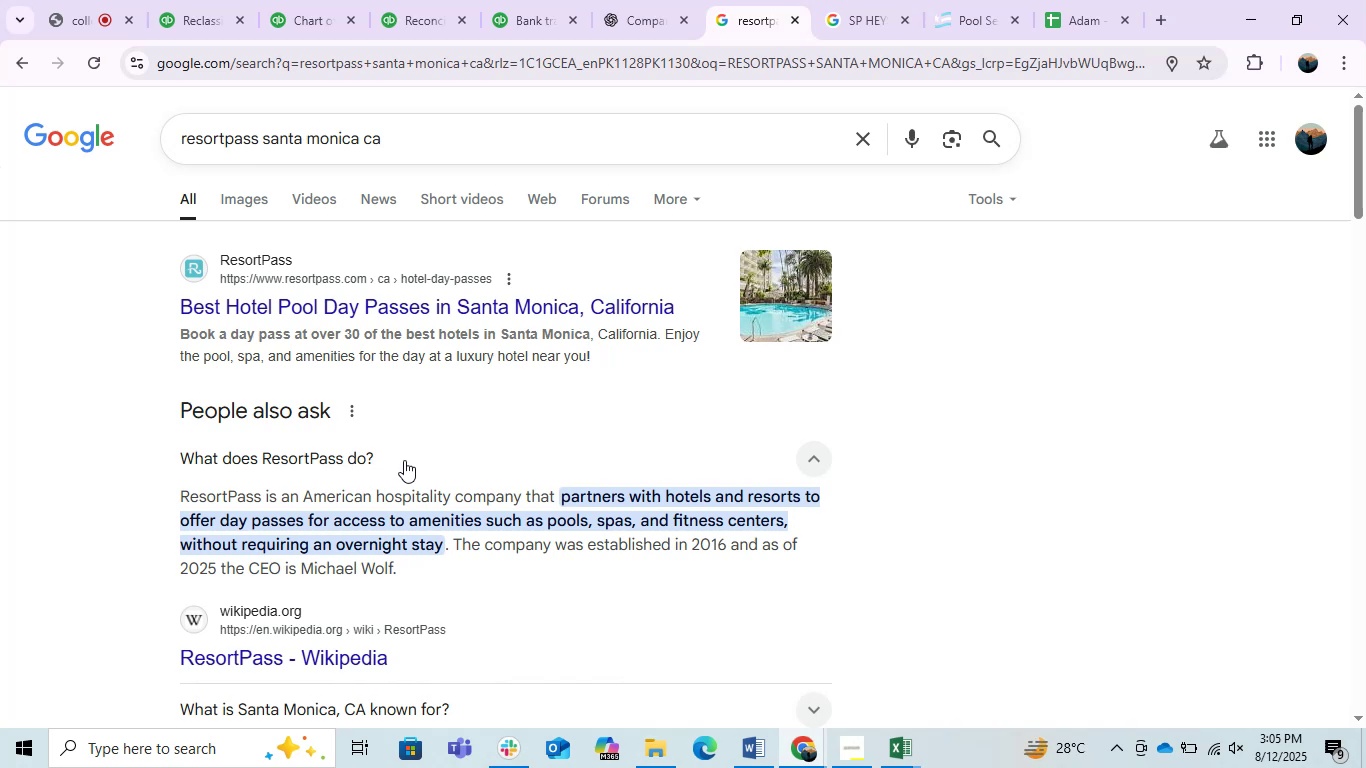 
left_click([247, 210])
 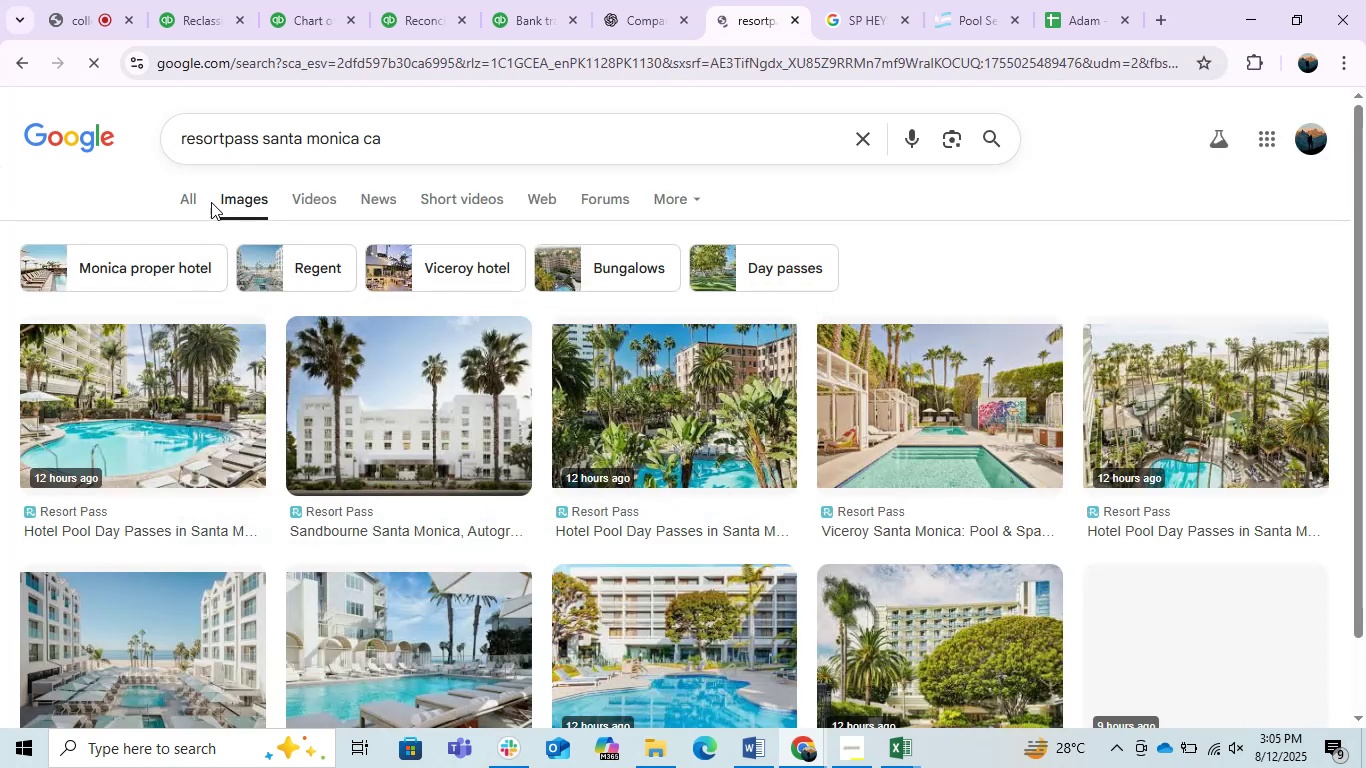 
scroll: coordinate [340, 389], scroll_direction: down, amount: 9.0
 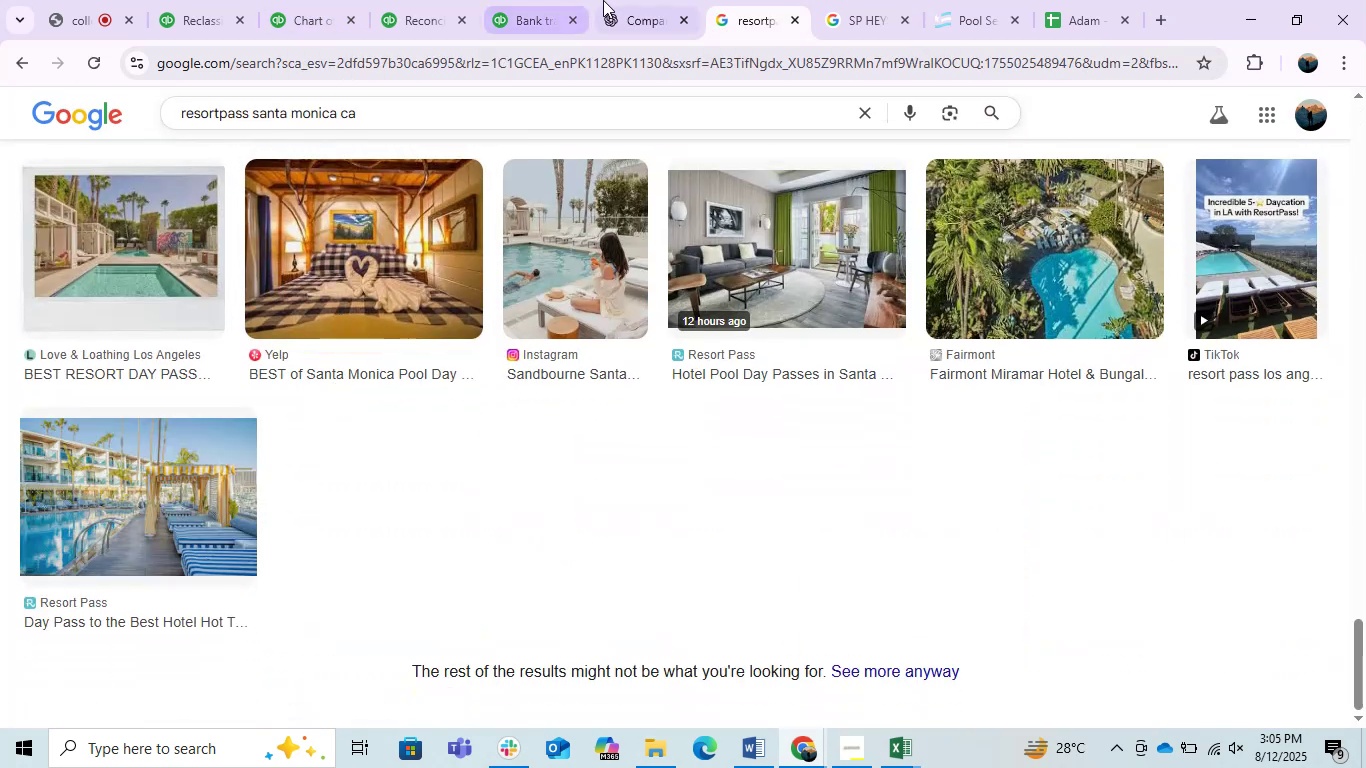 
left_click([611, 0])
 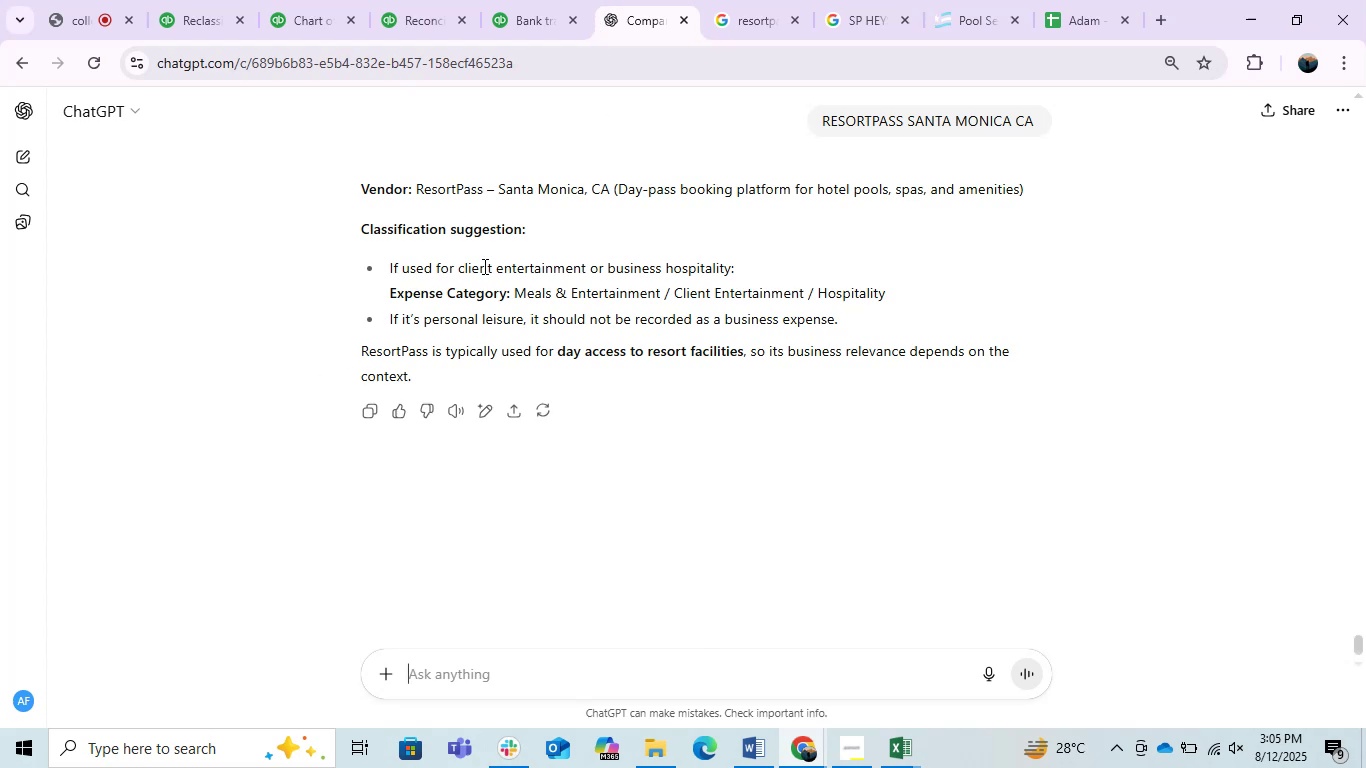 
left_click([225, 0])
 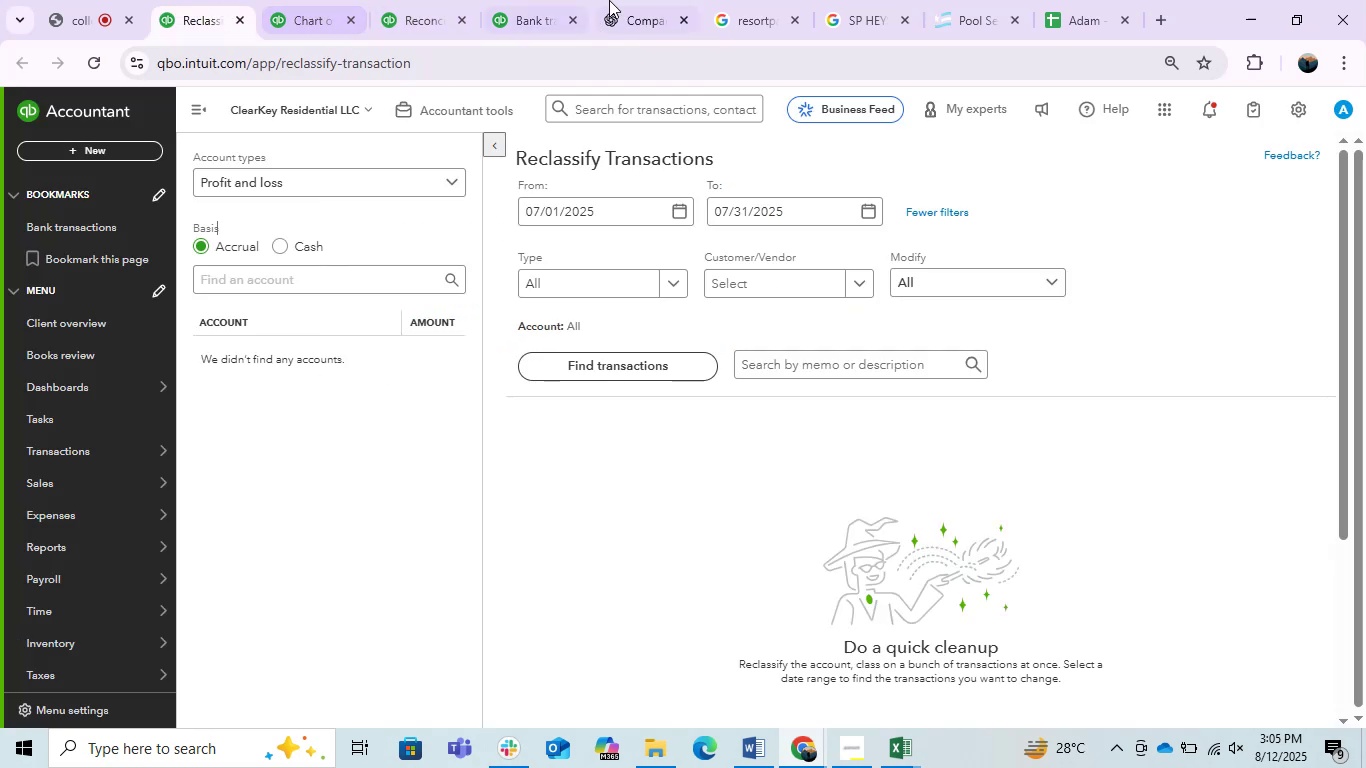 
left_click([561, 0])
 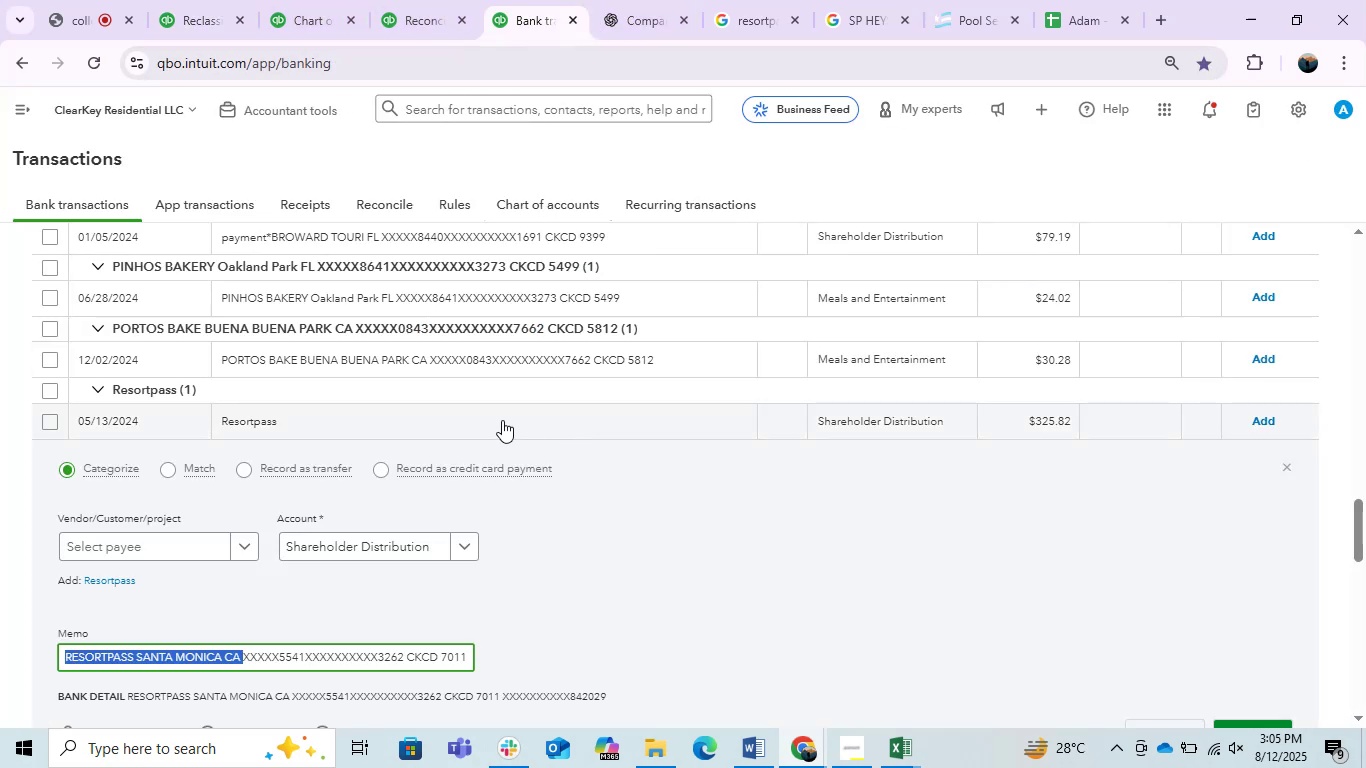 
wait(8.62)
 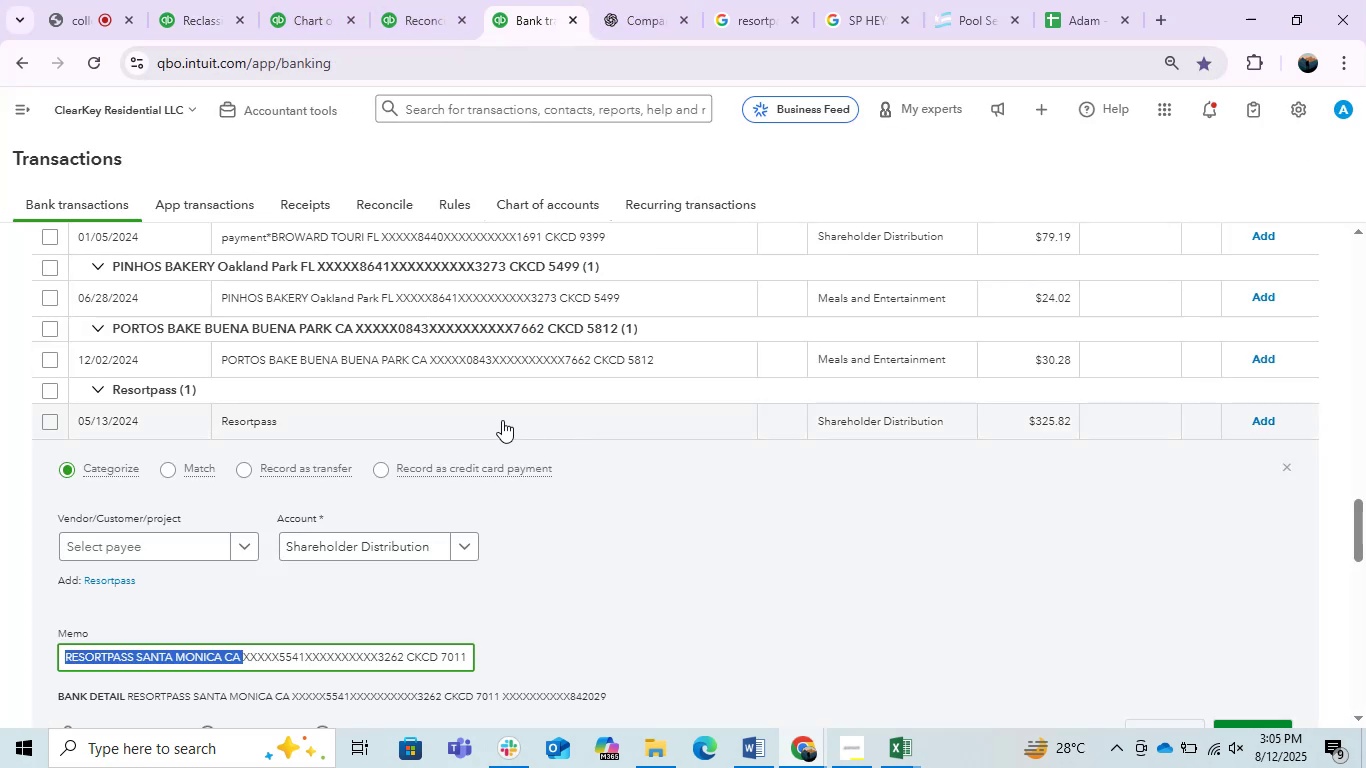 
left_click([760, 0])
 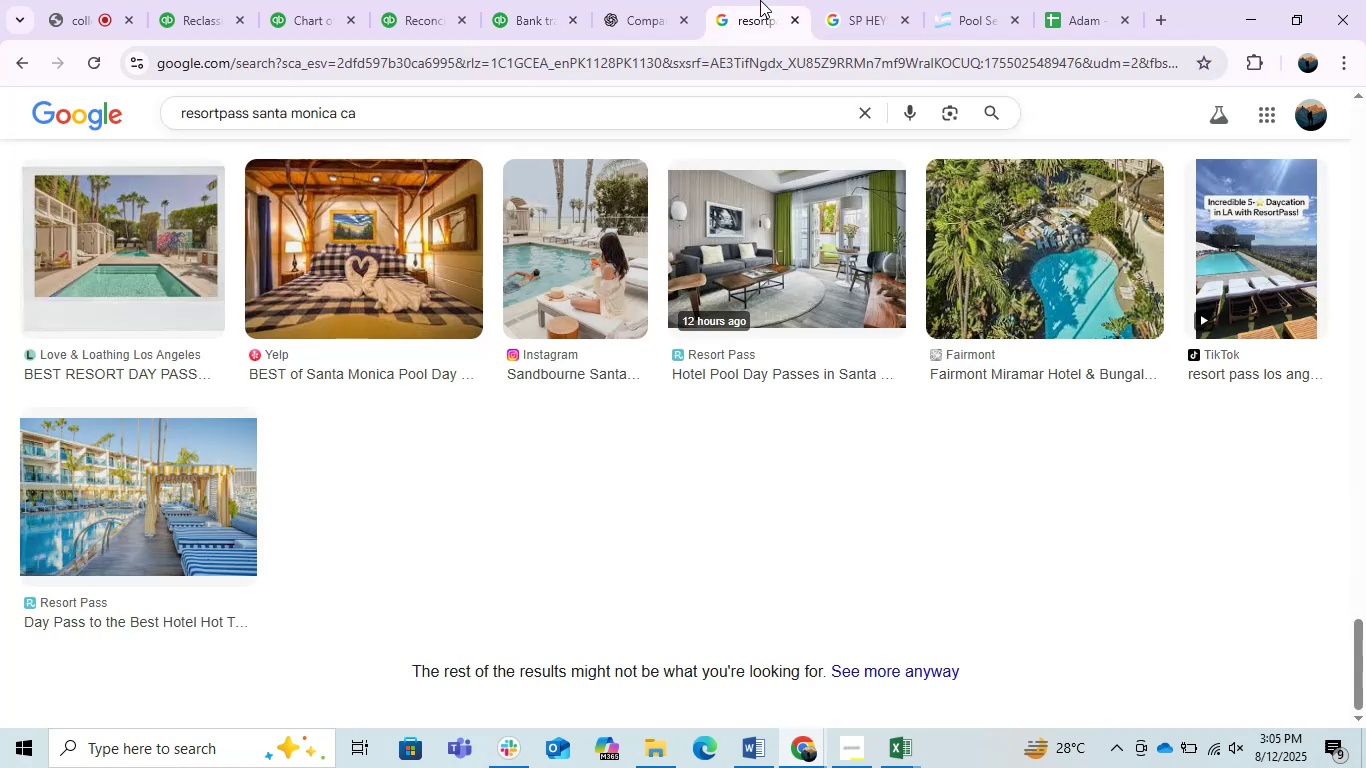 
scroll: coordinate [347, 627], scroll_direction: up, amount: 17.0
 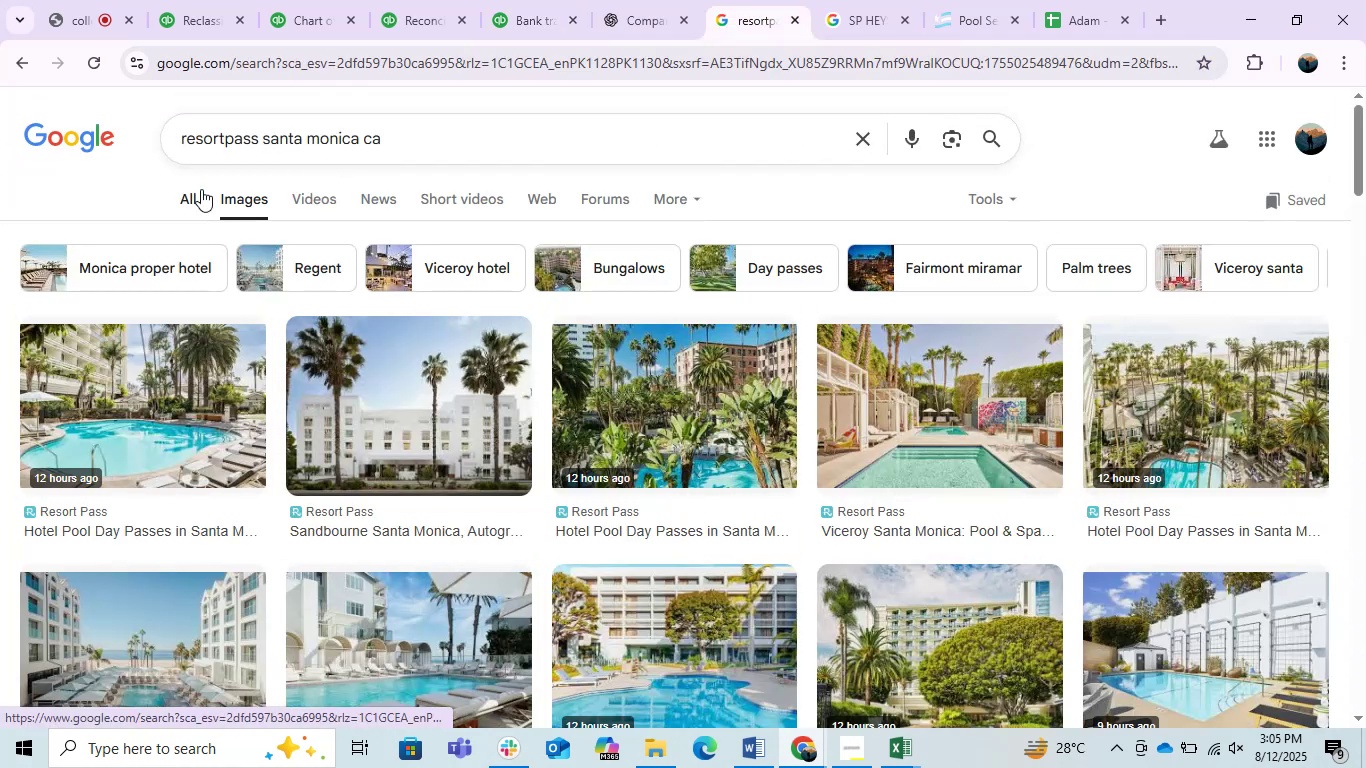 
left_click([195, 195])
 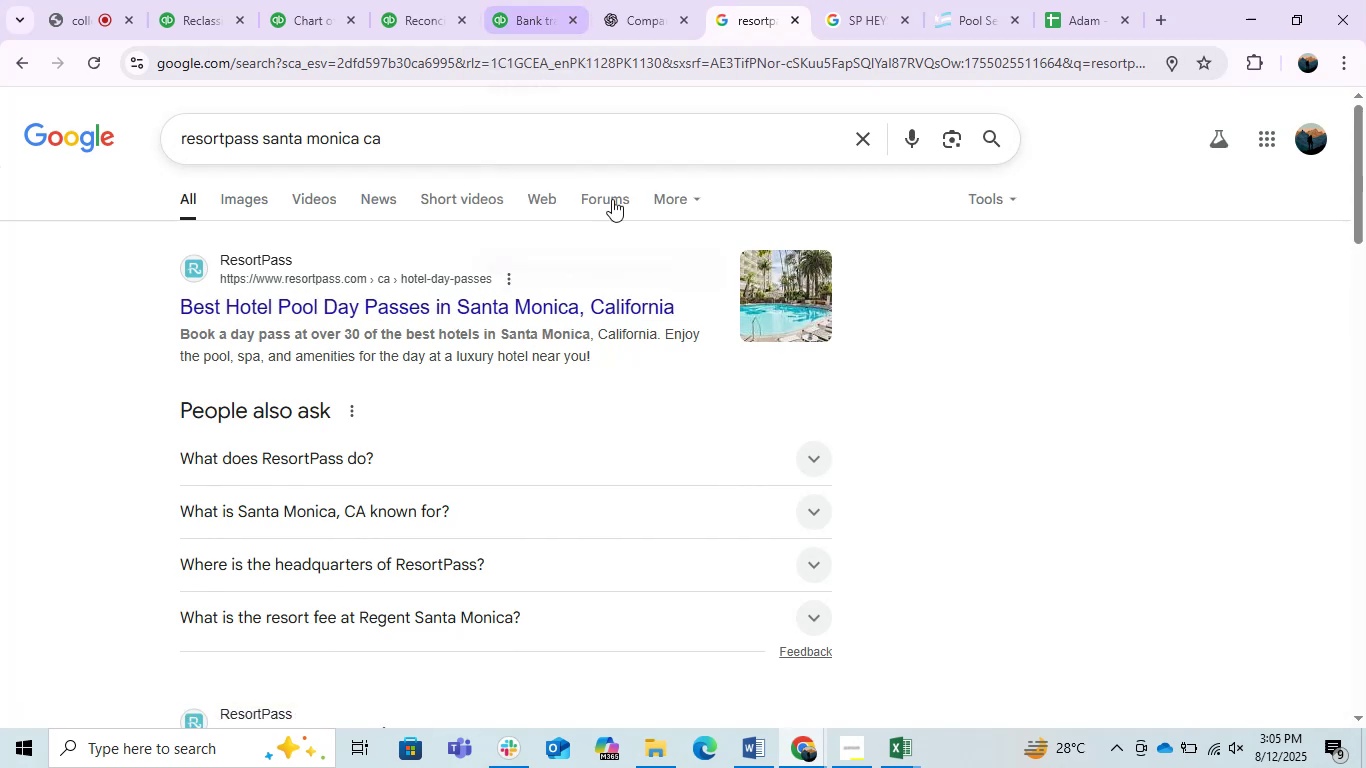 
wait(5.06)
 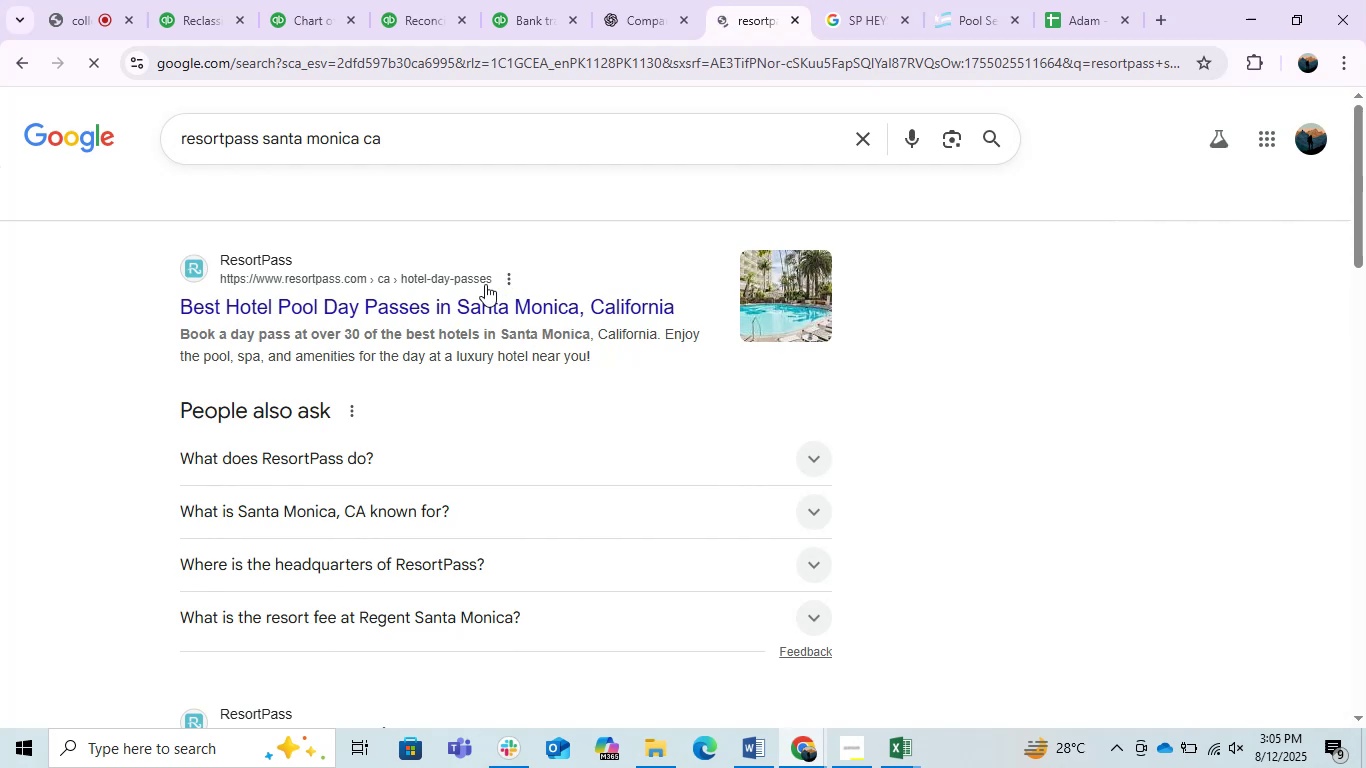 
left_click([740, 748])
 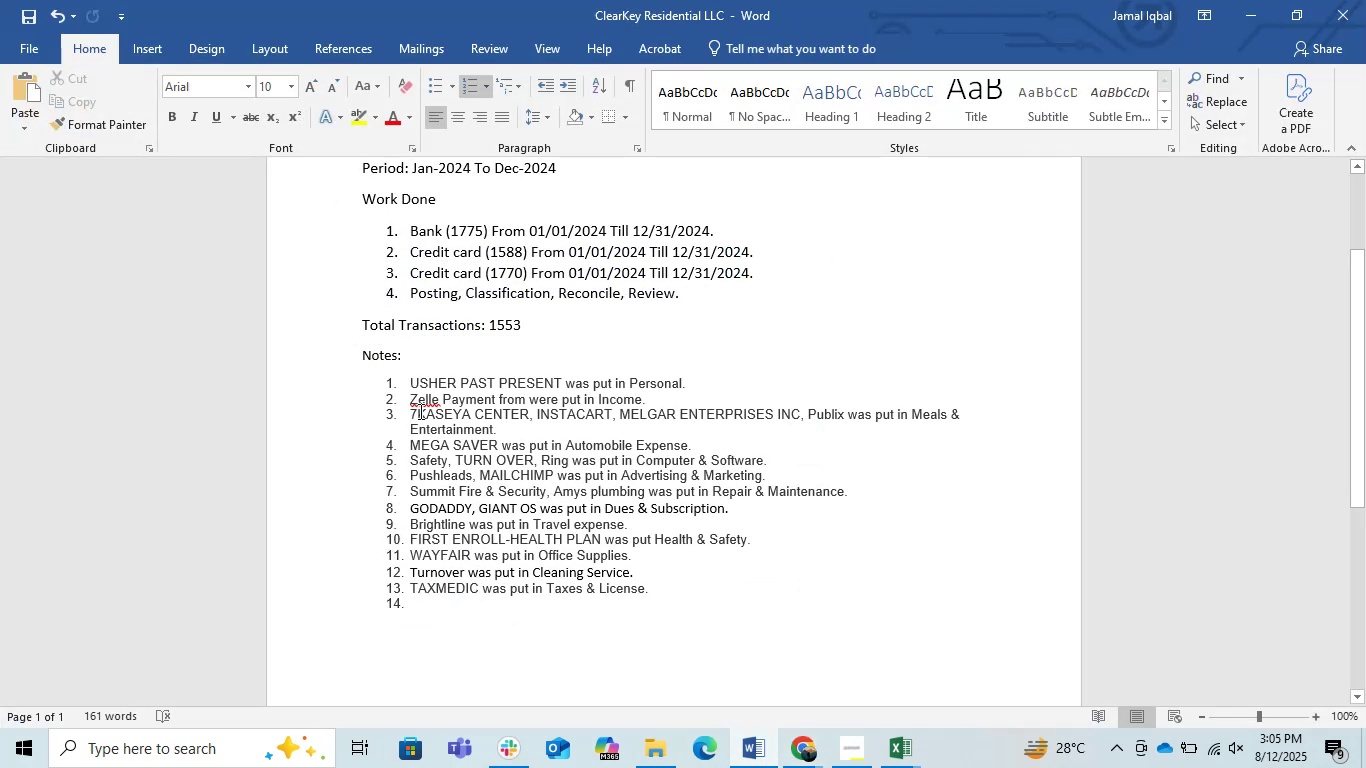 
left_click([409, 410])
 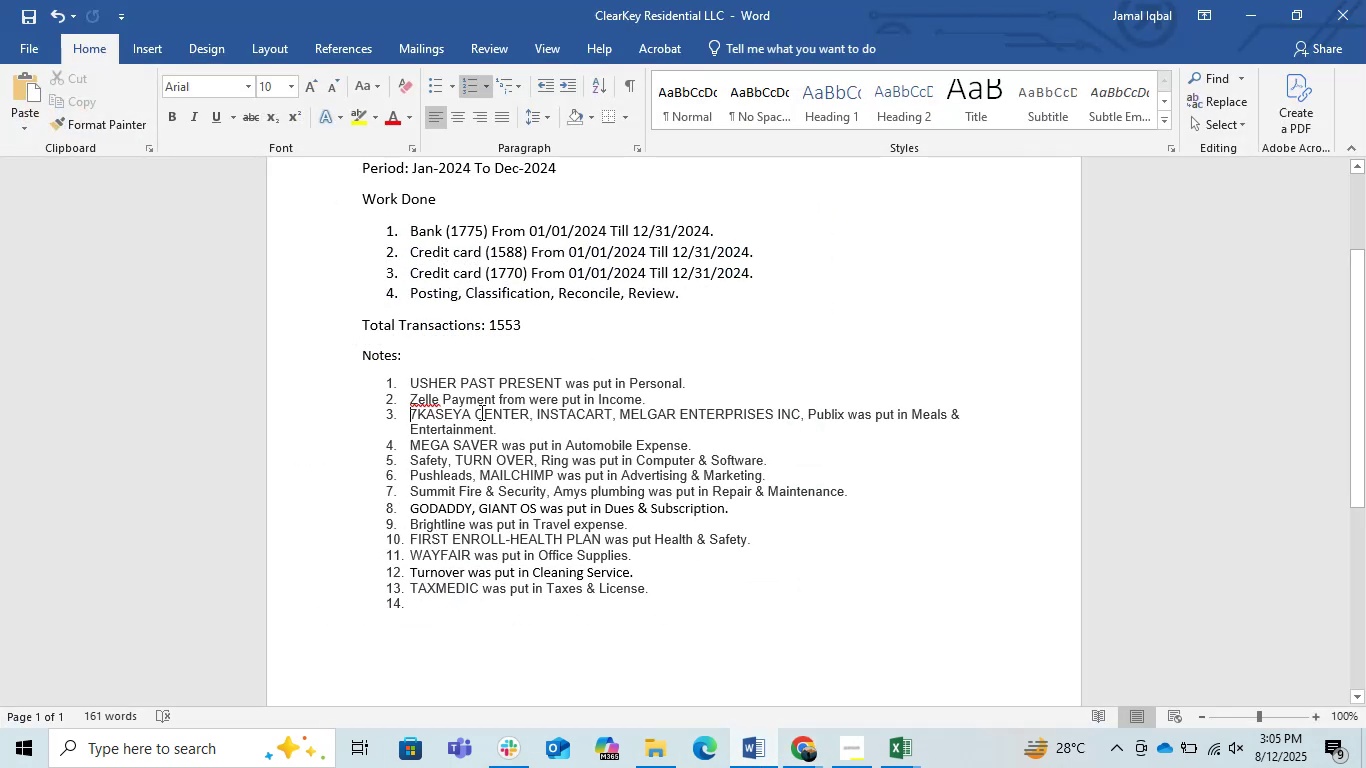 
key(Control+V)
 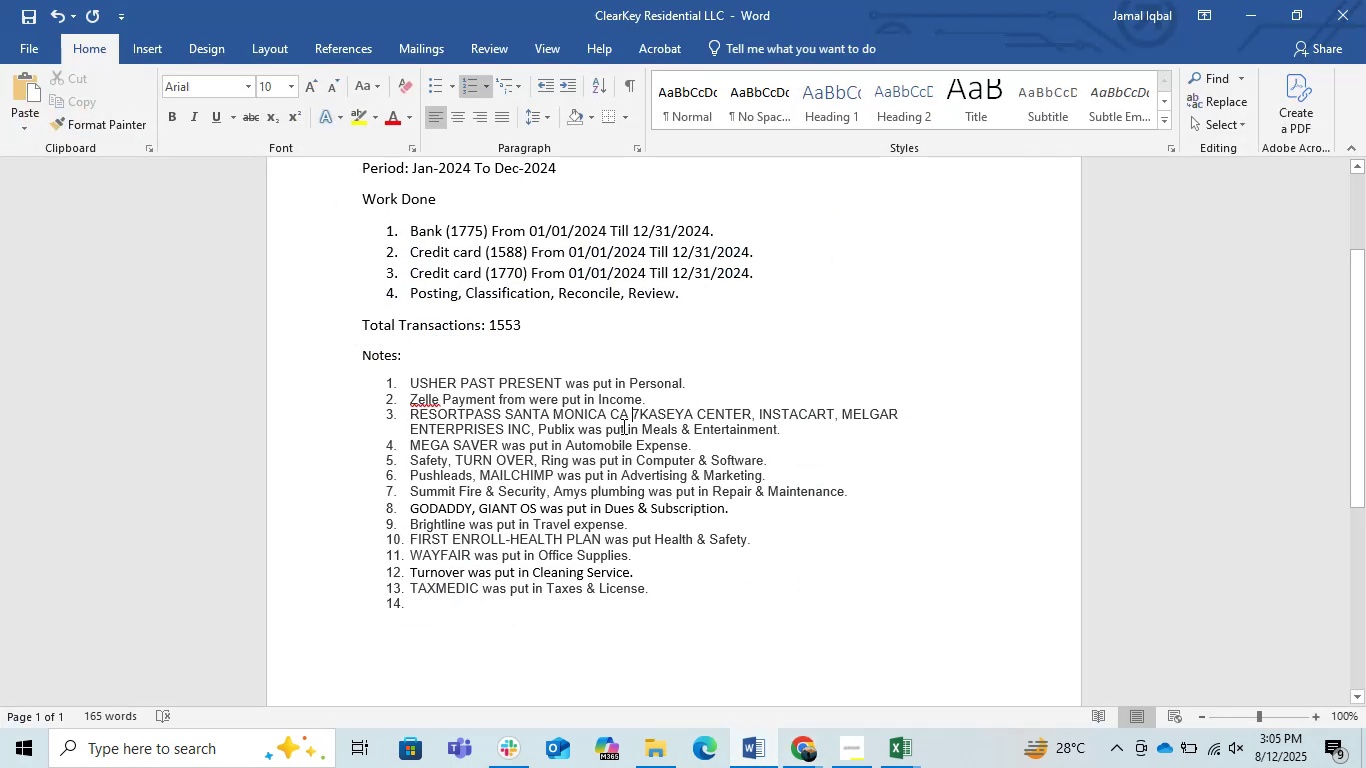 
hold_key(key=Backspace, duration=1.1)
 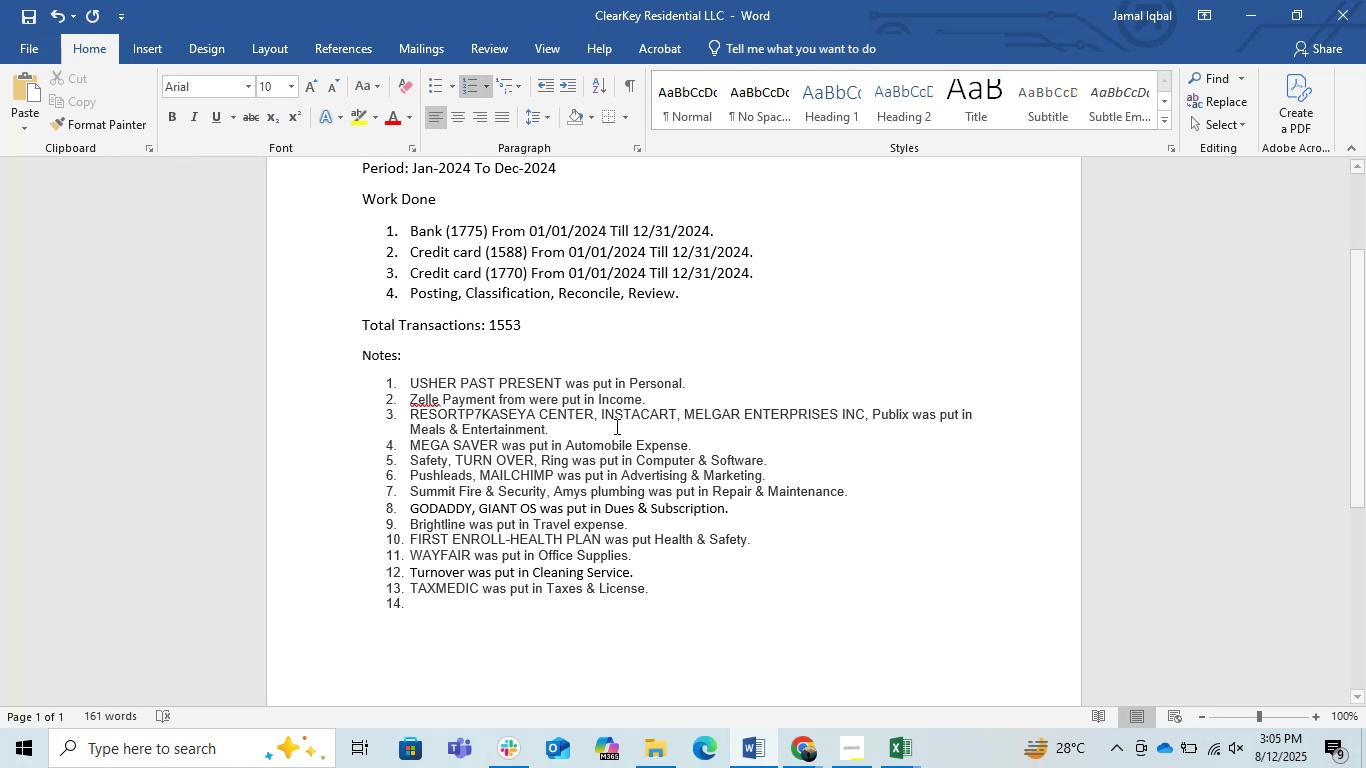 
key(Control+Z)
 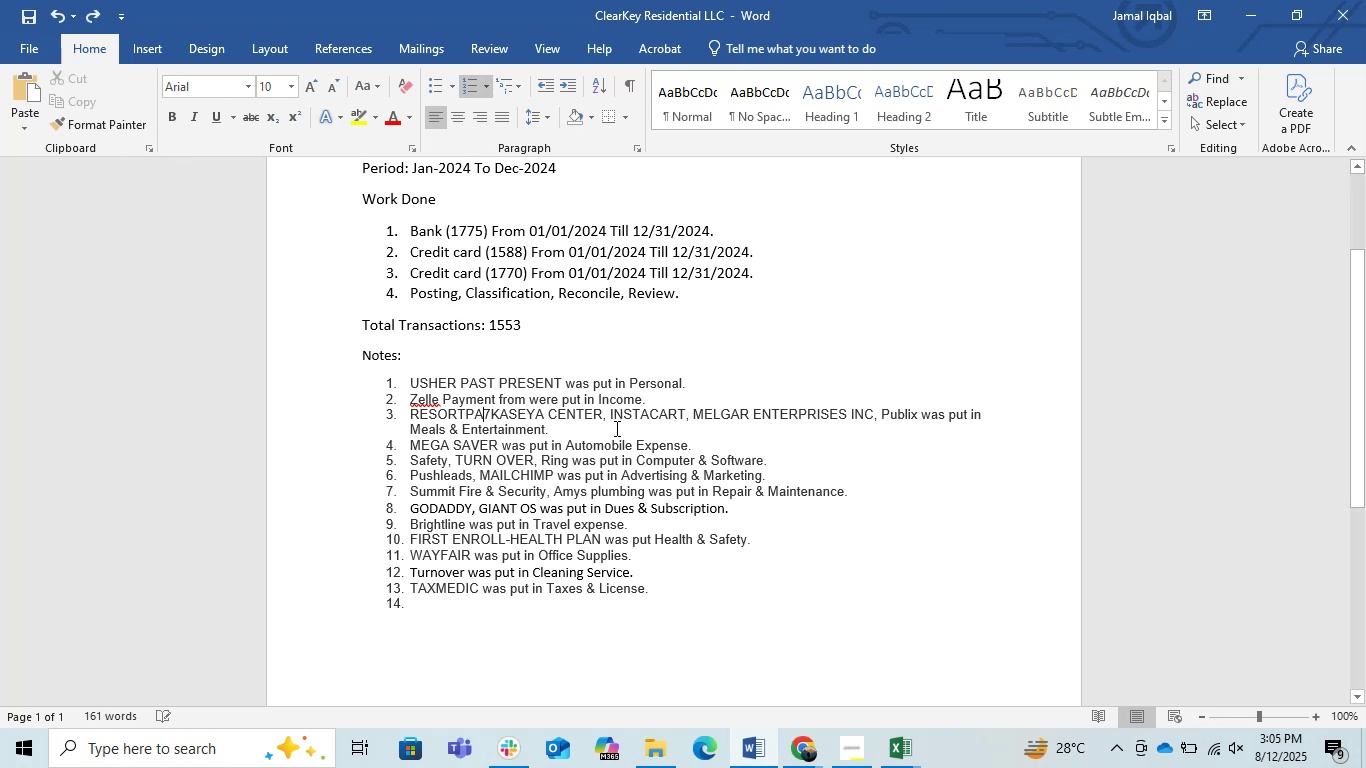 
key(Control+Z)
 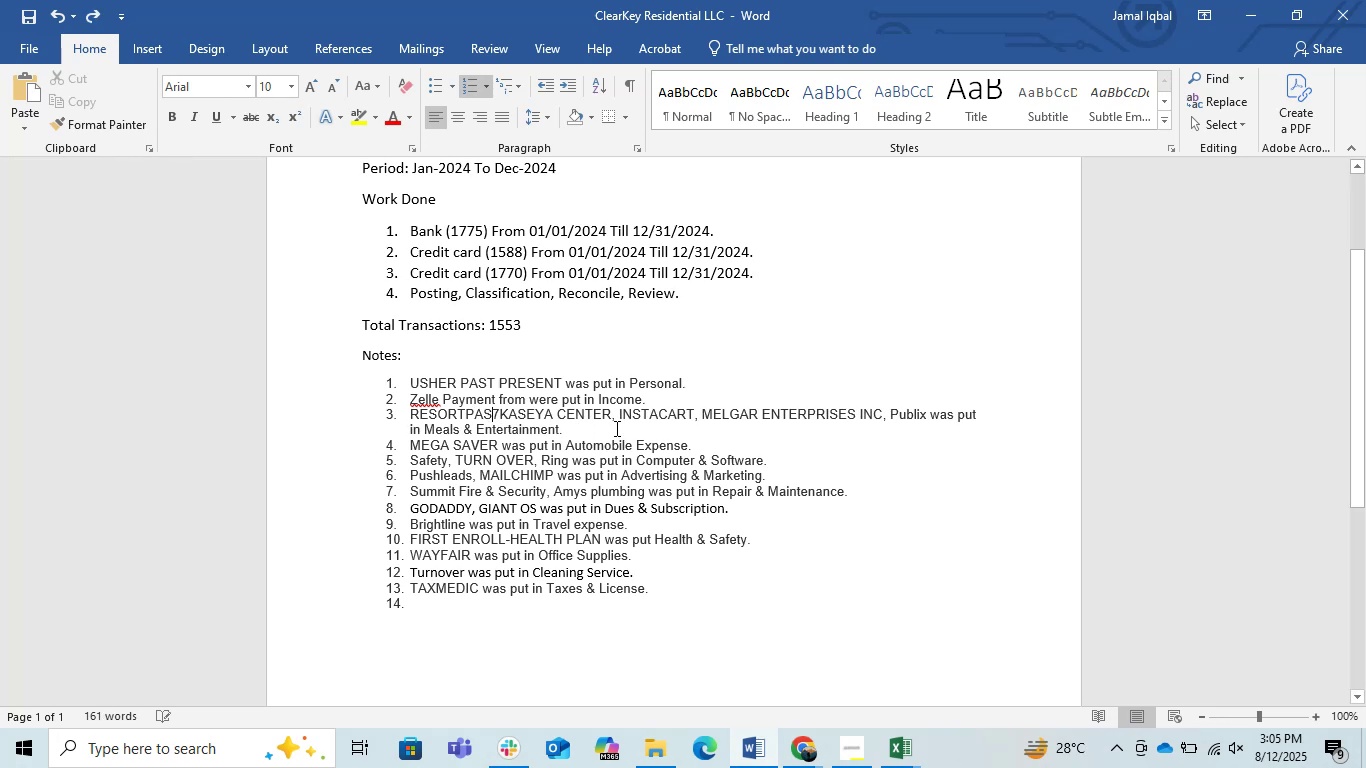 
key(Control+Z)
 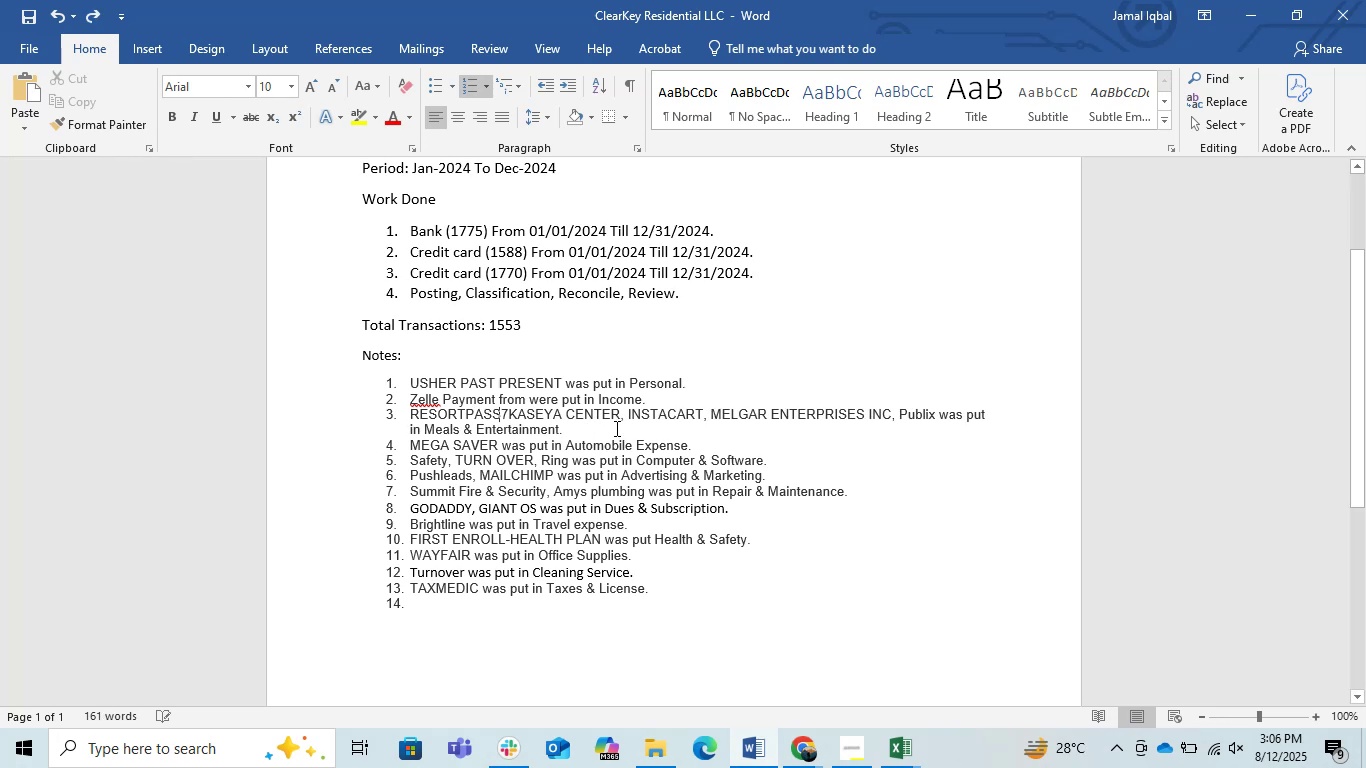 
key(Control+Z)
 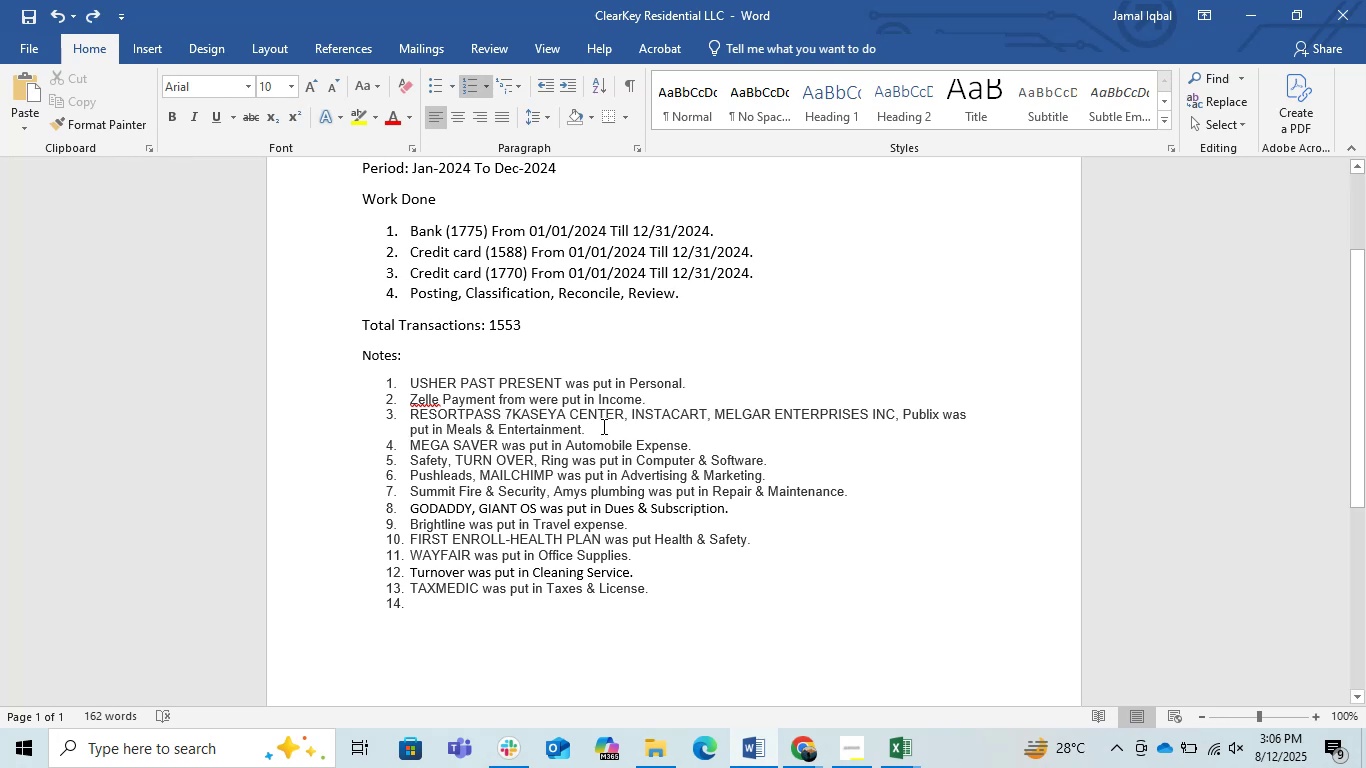 
key(Backspace)
 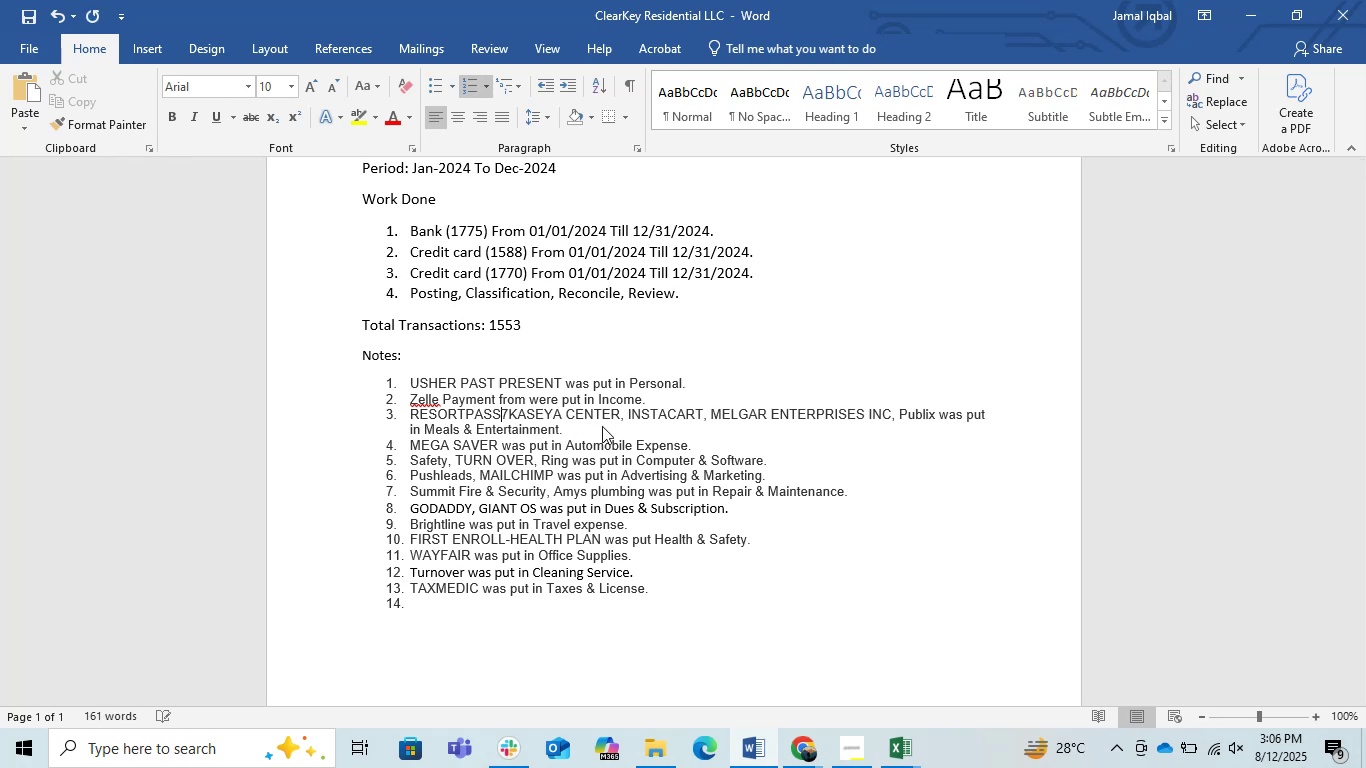 
key(Comma)
 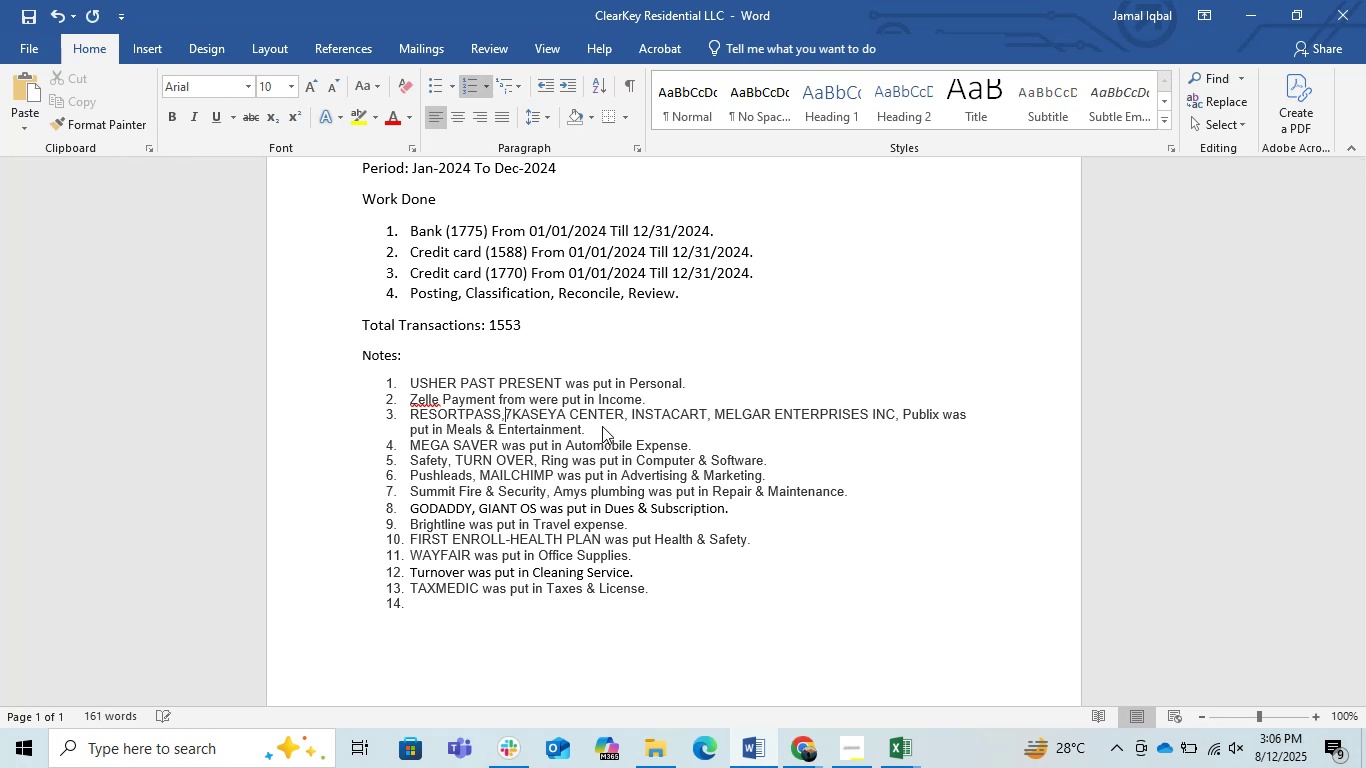 
key(Space)
 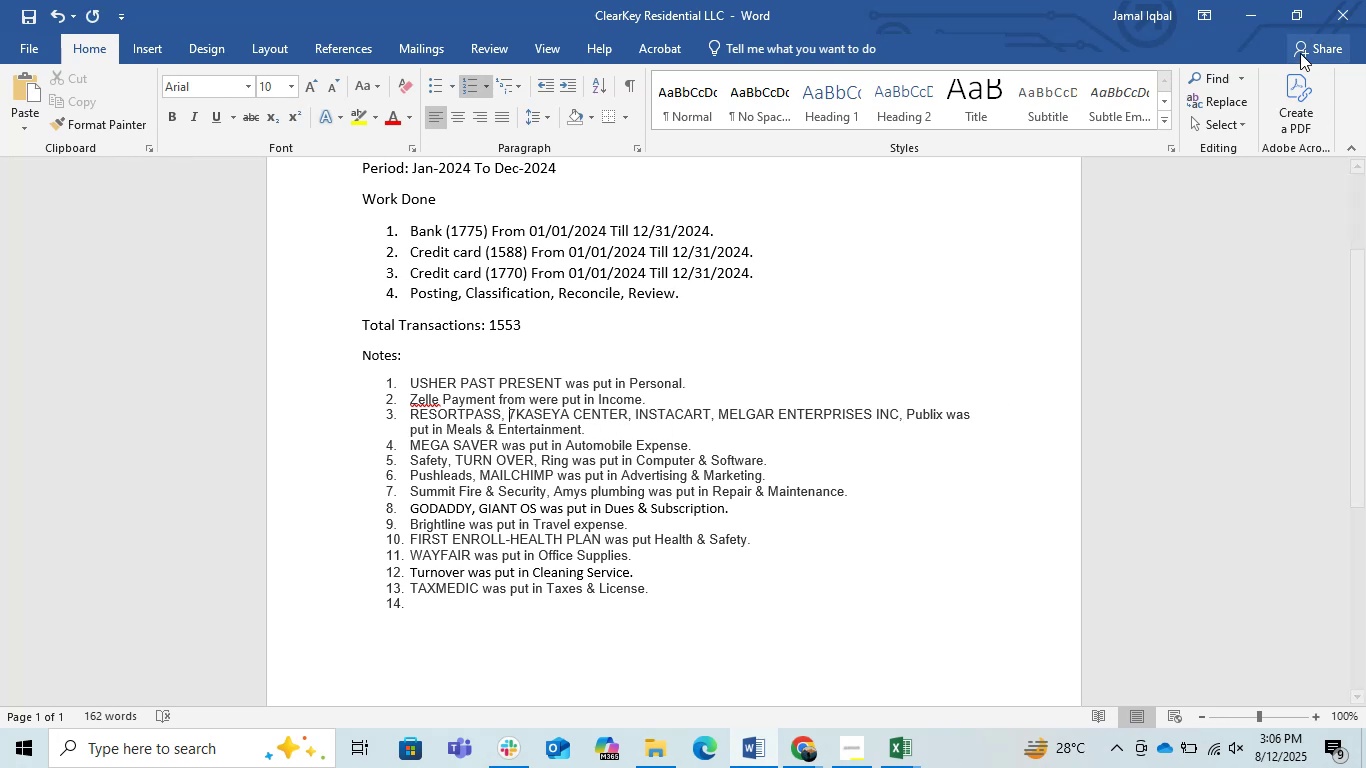 
left_click([811, 748])
 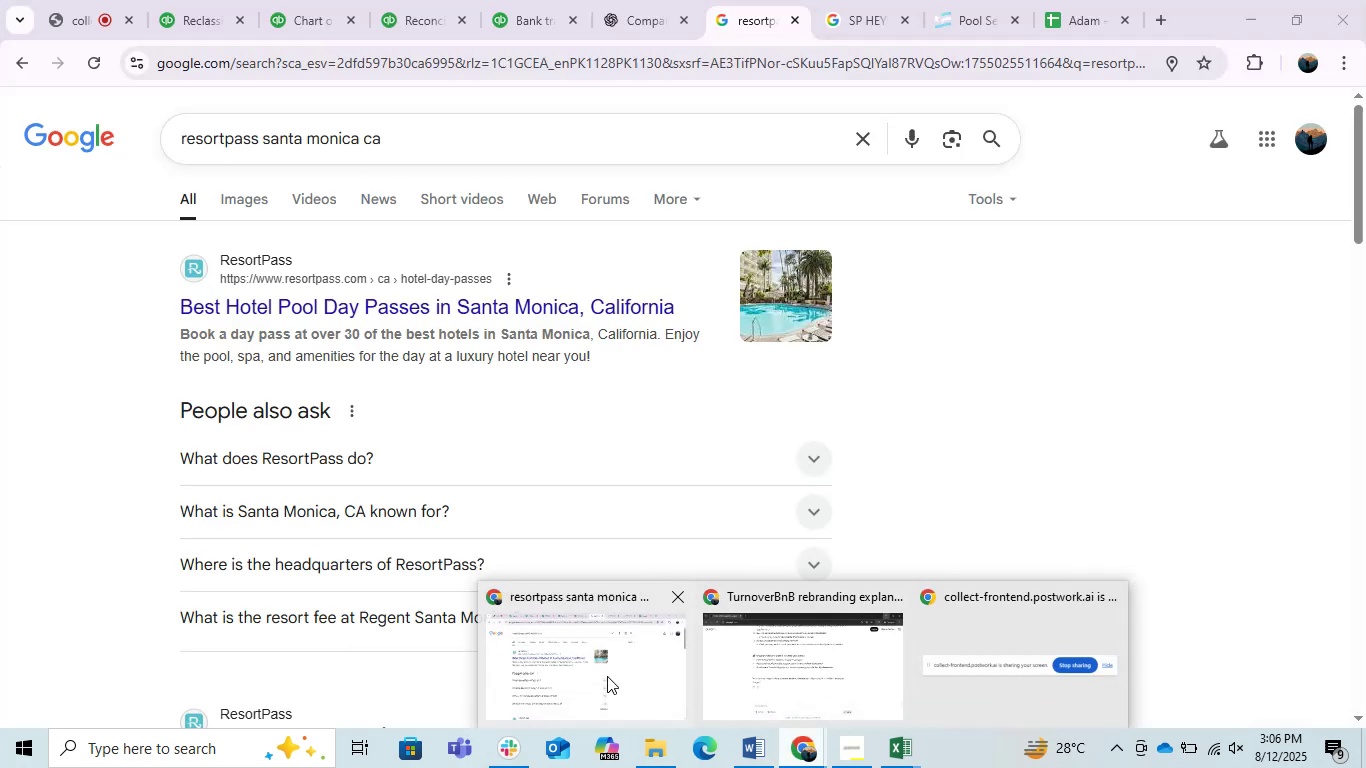 
left_click([607, 676])
 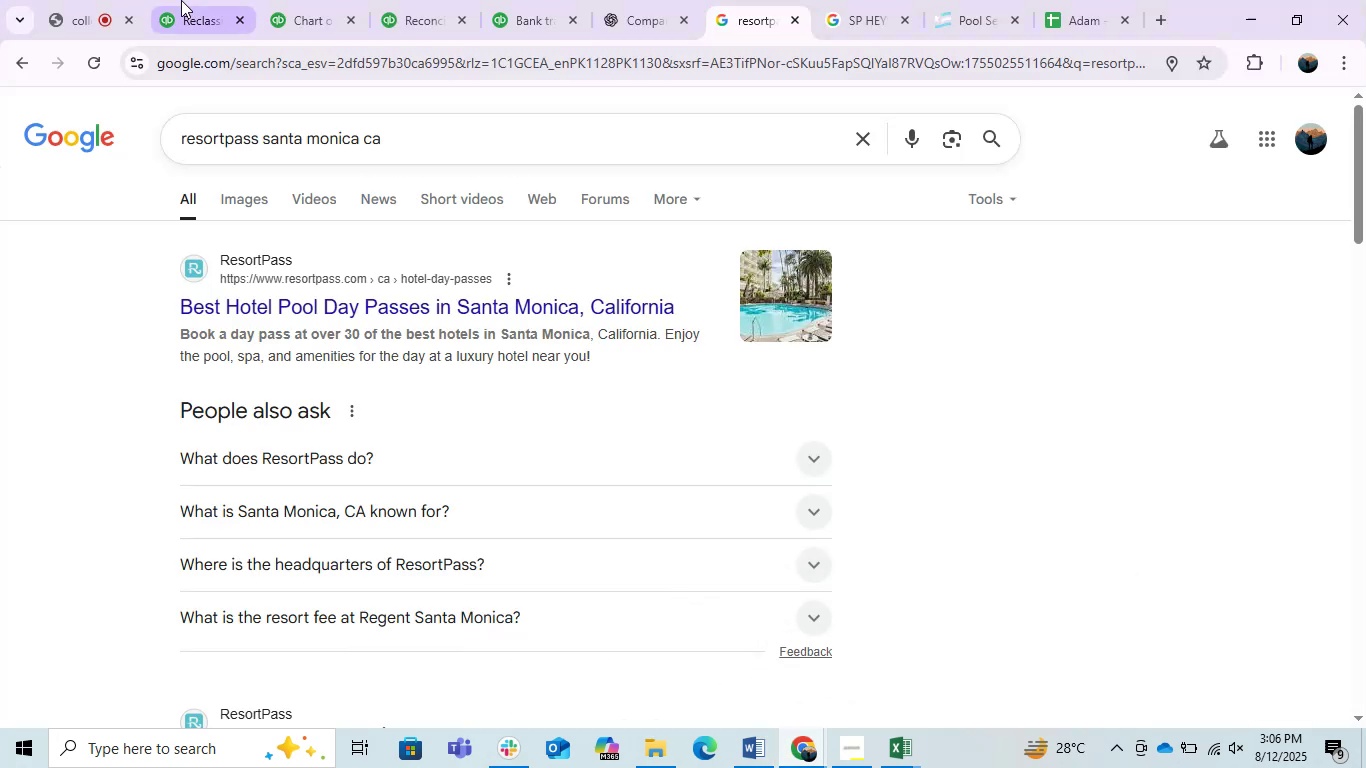 
left_click([181, 0])
 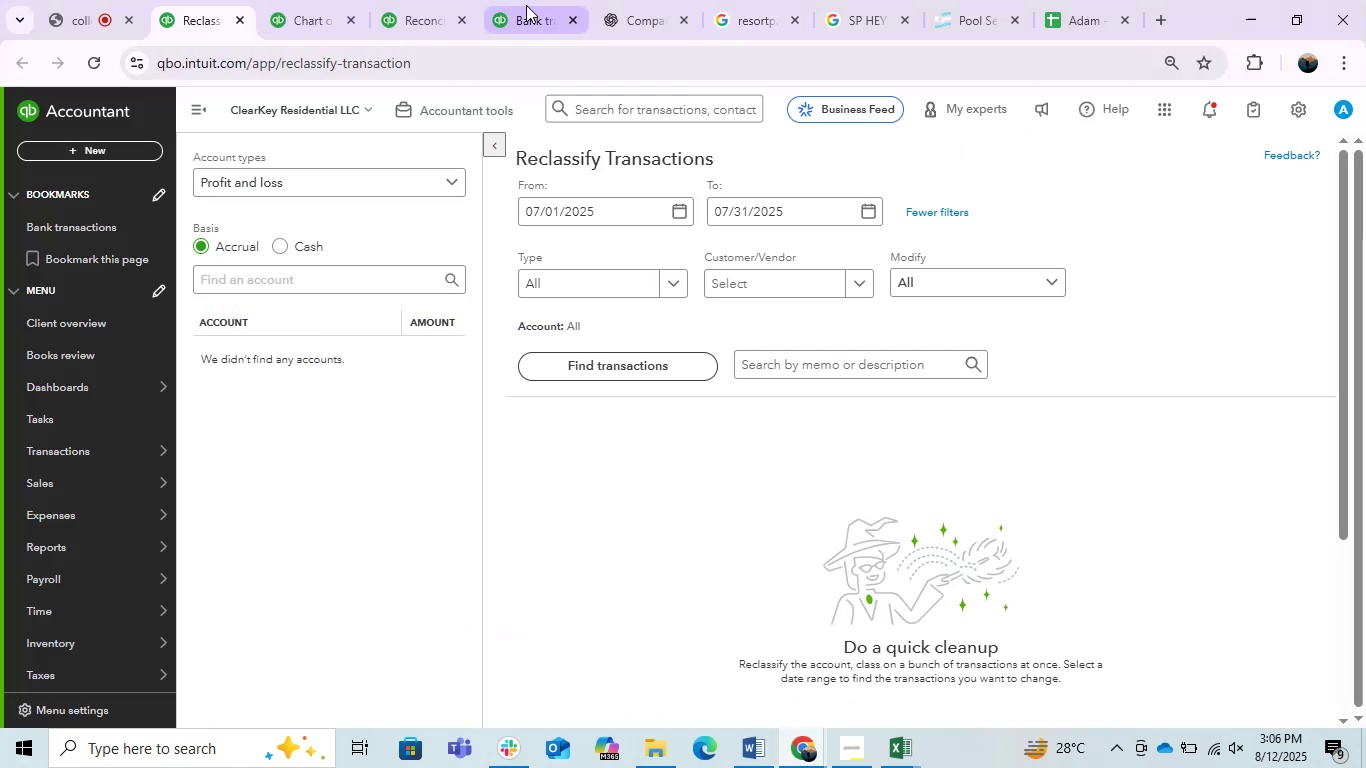 
left_click([550, 11])
 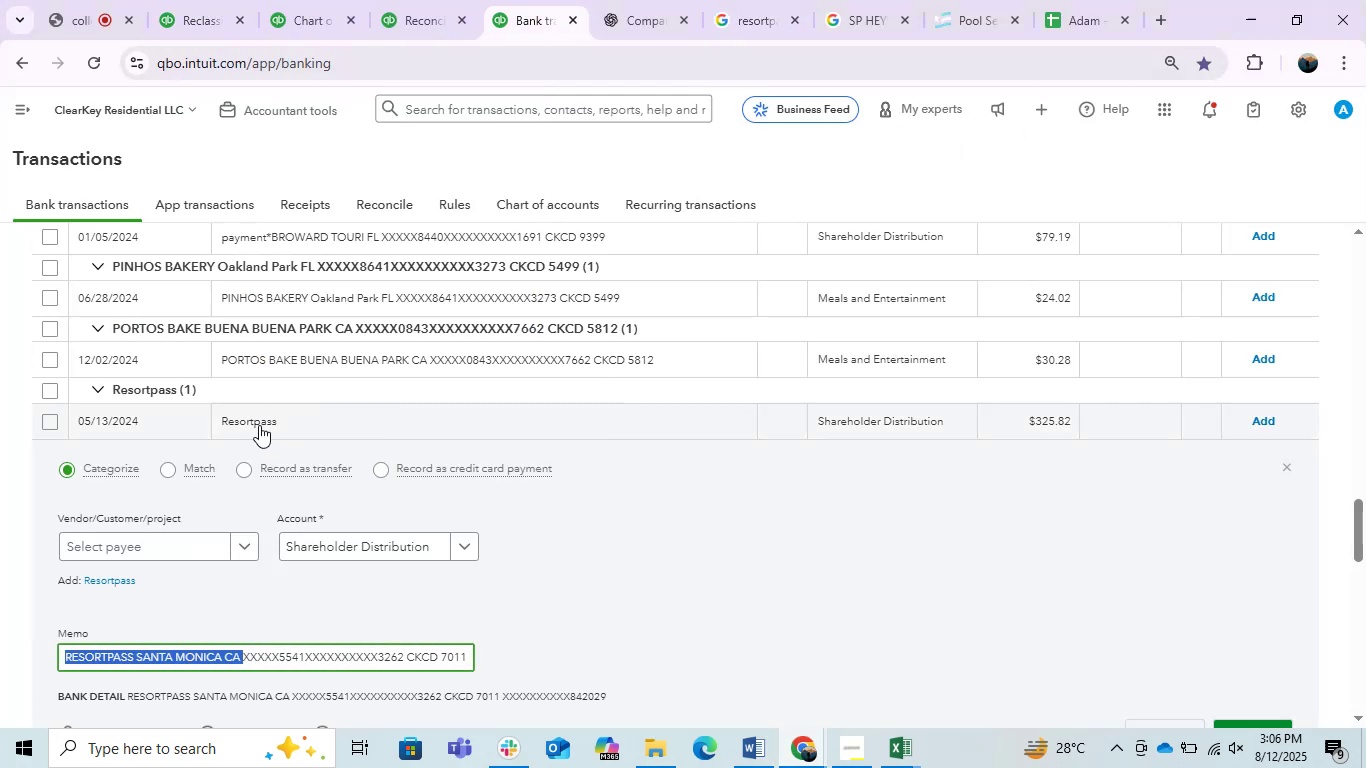 
left_click([374, 544])
 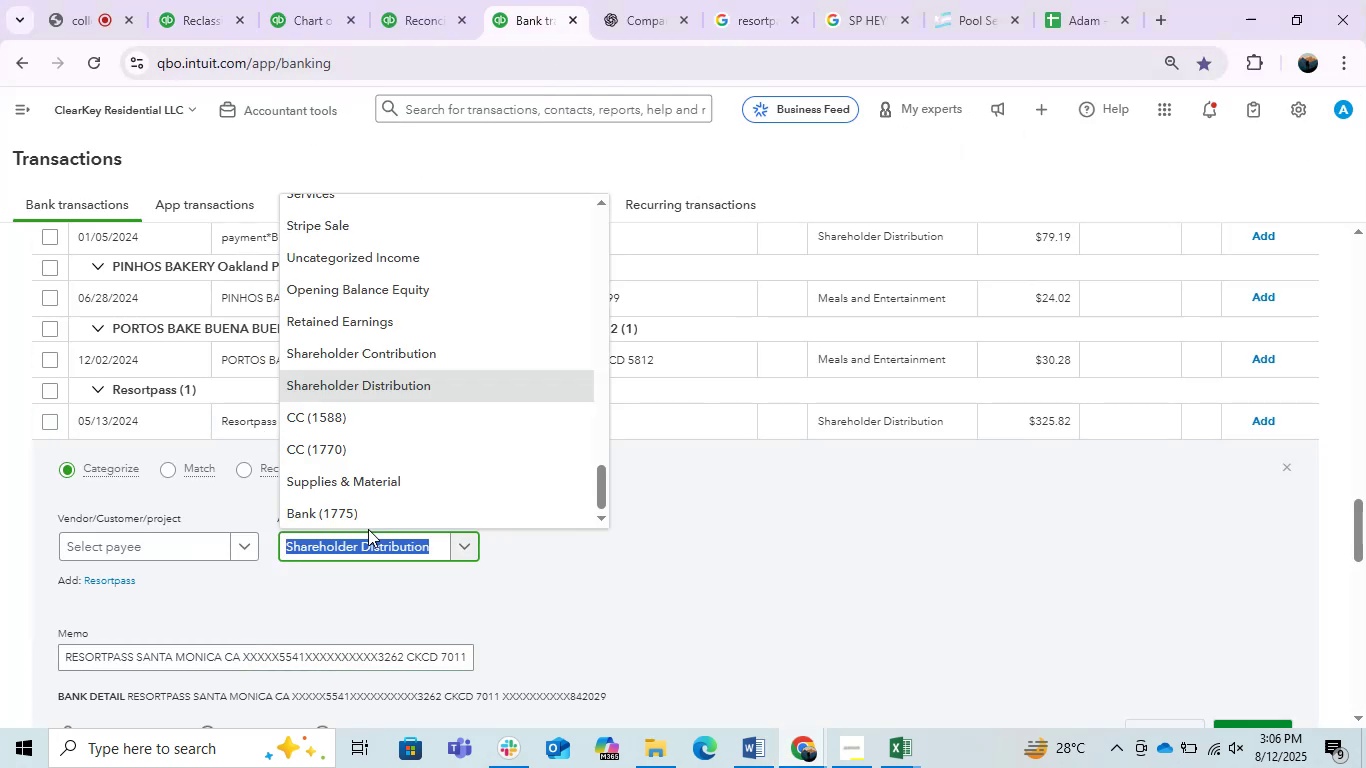 
type(meals)
 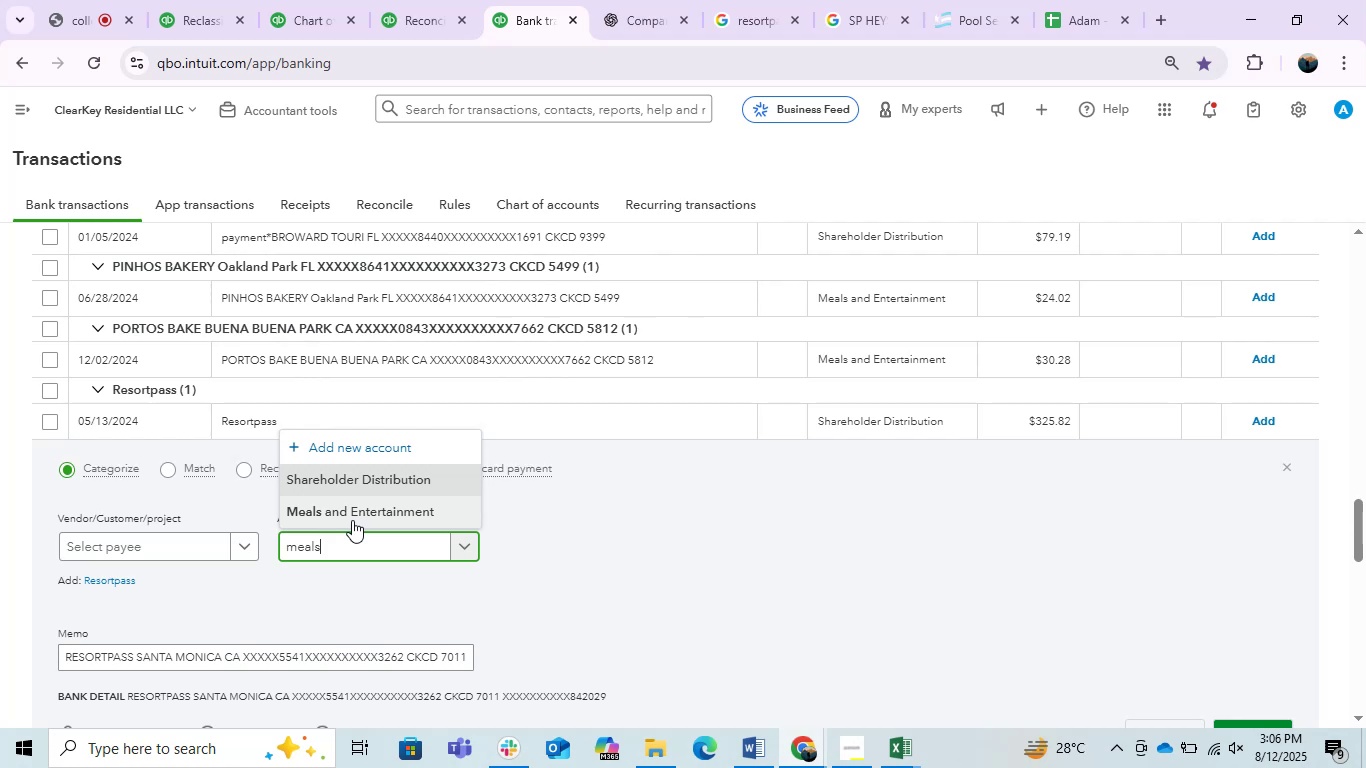 
wait(5.01)
 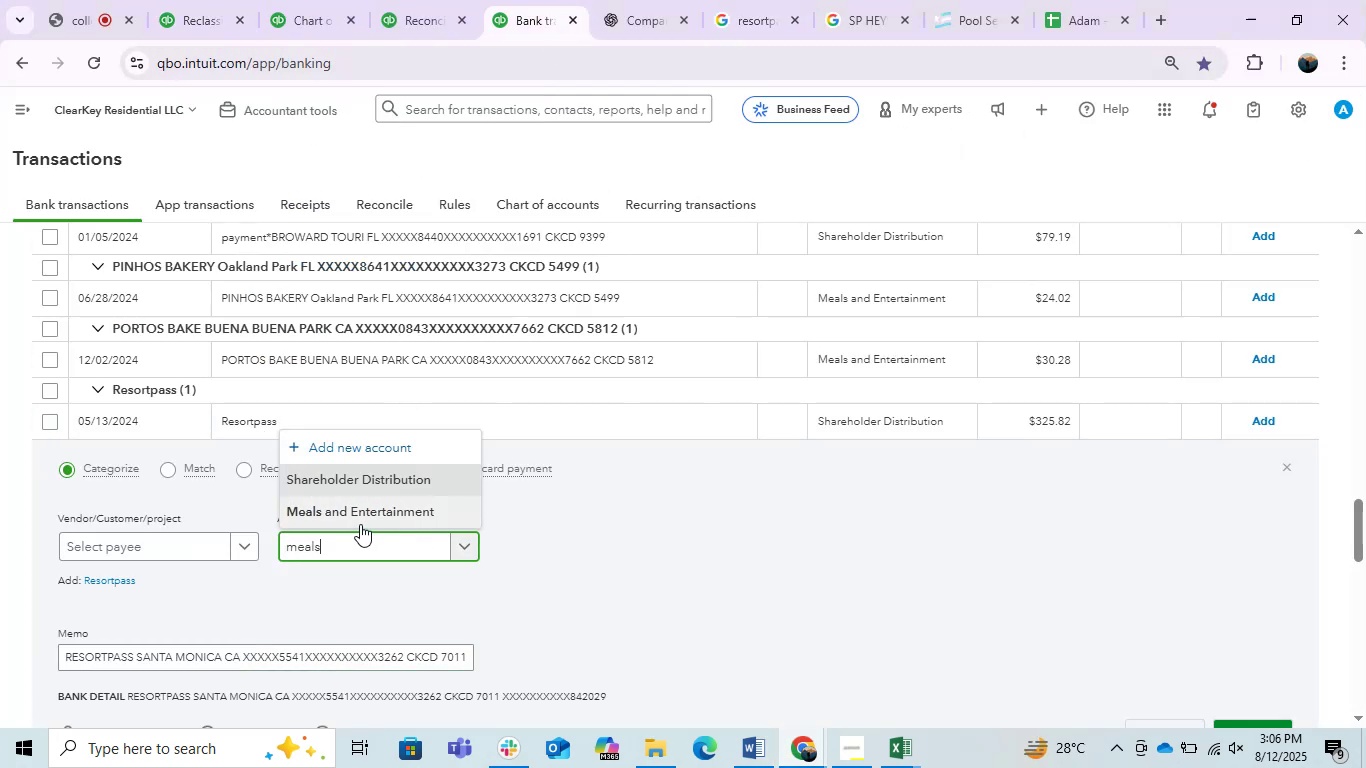 
left_click([391, 486])
 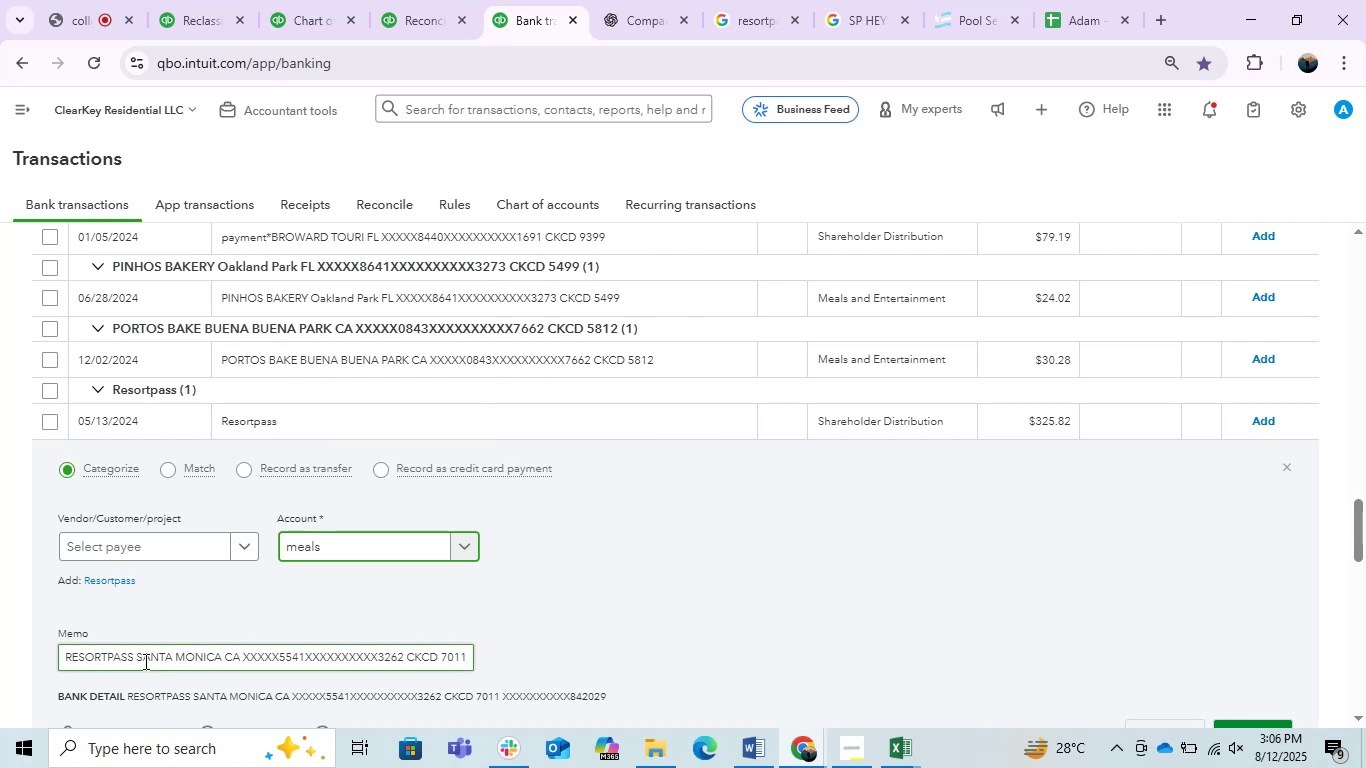 
left_click_drag(start_coordinate=[314, 422], to_coordinate=[216, 414])
 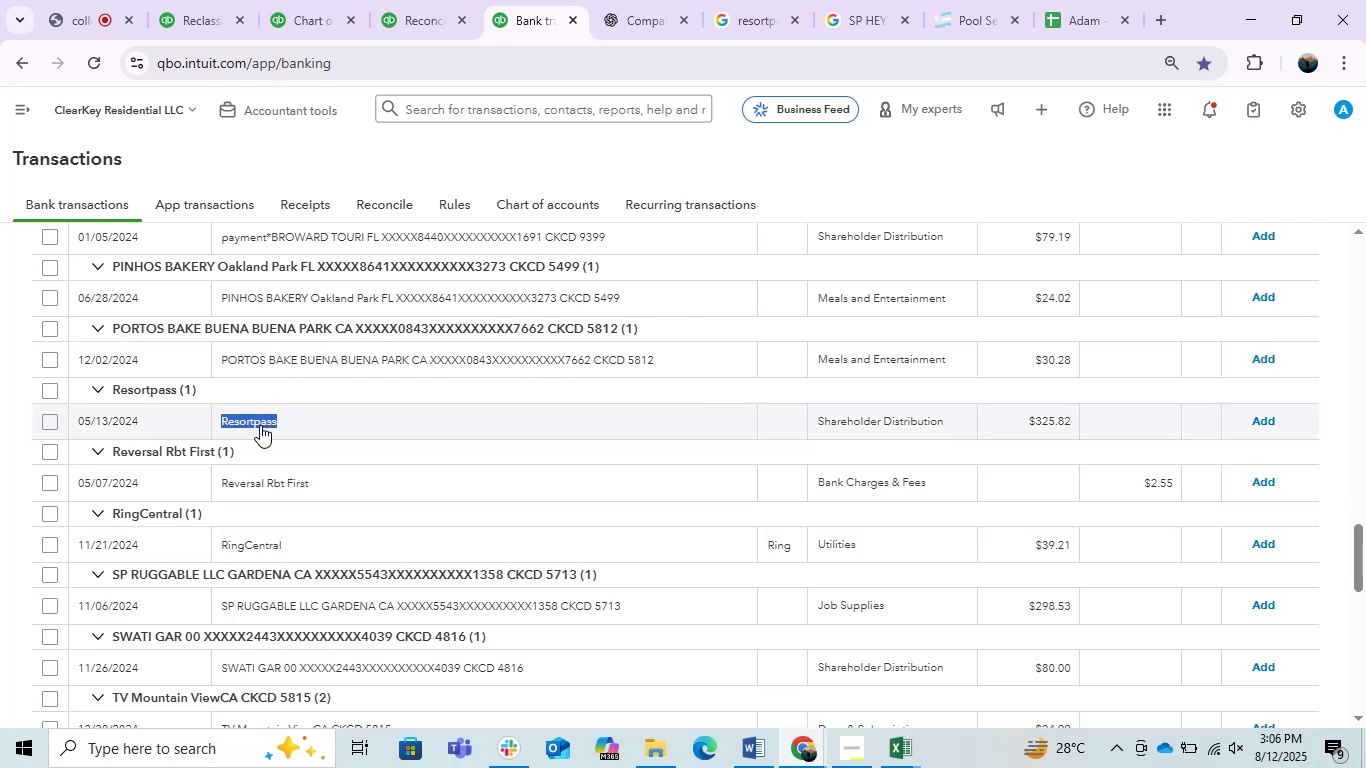 
key(Control+C)
 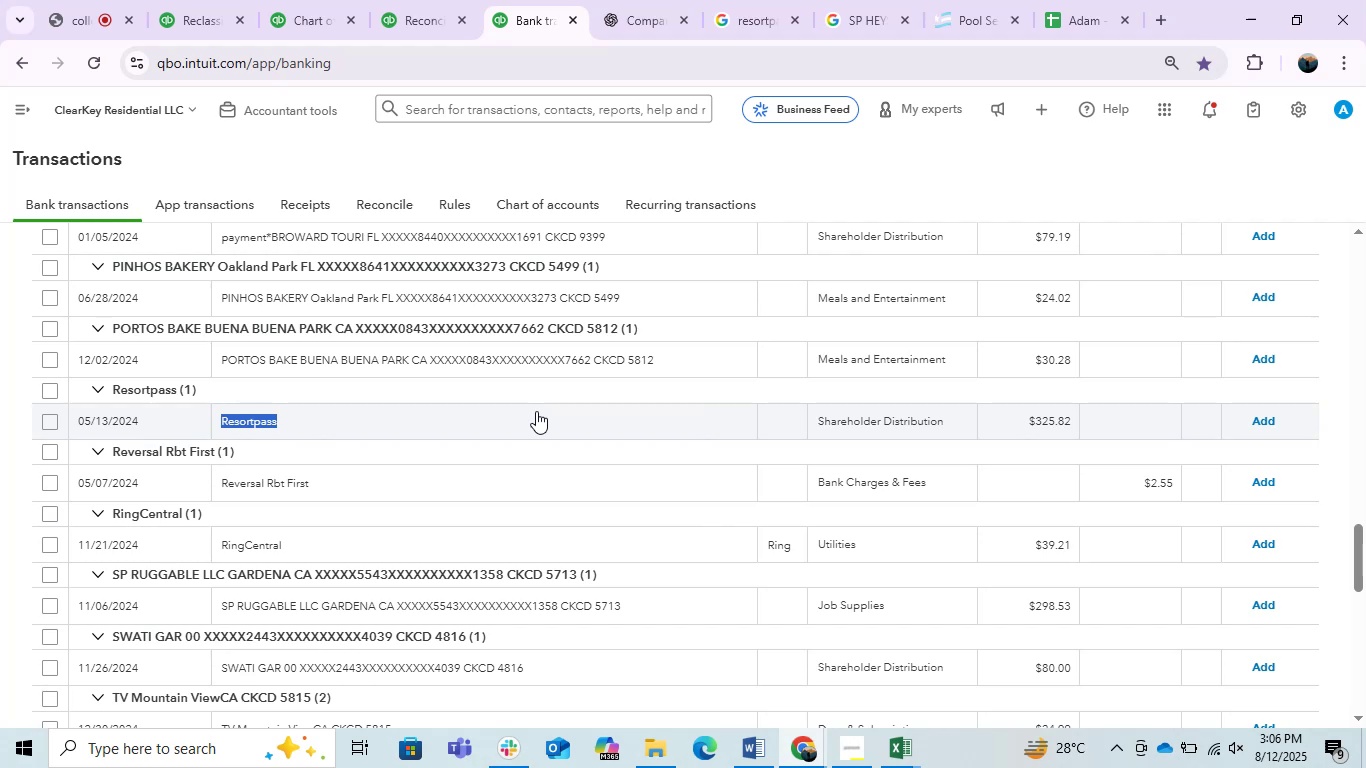 
left_click([536, 411])
 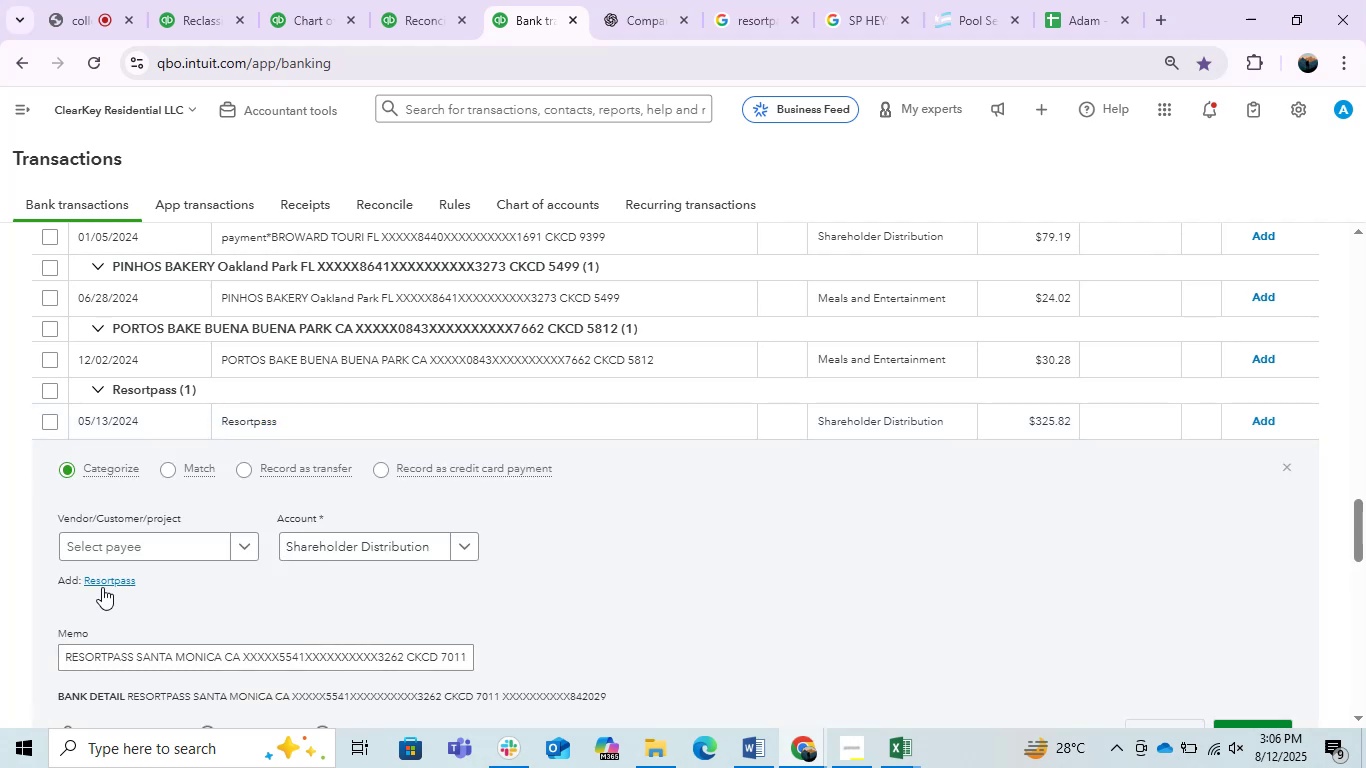 
left_click([102, 550])
 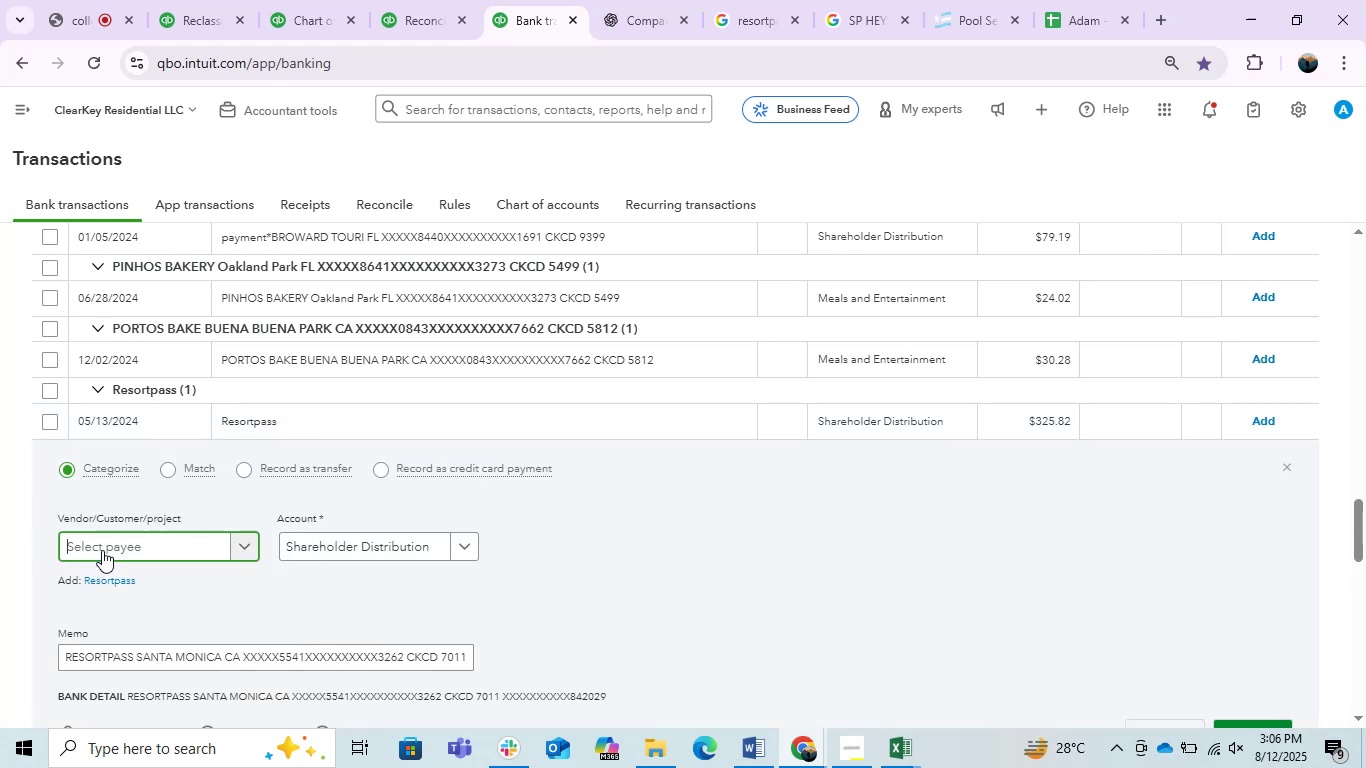 
key(Control+V)
 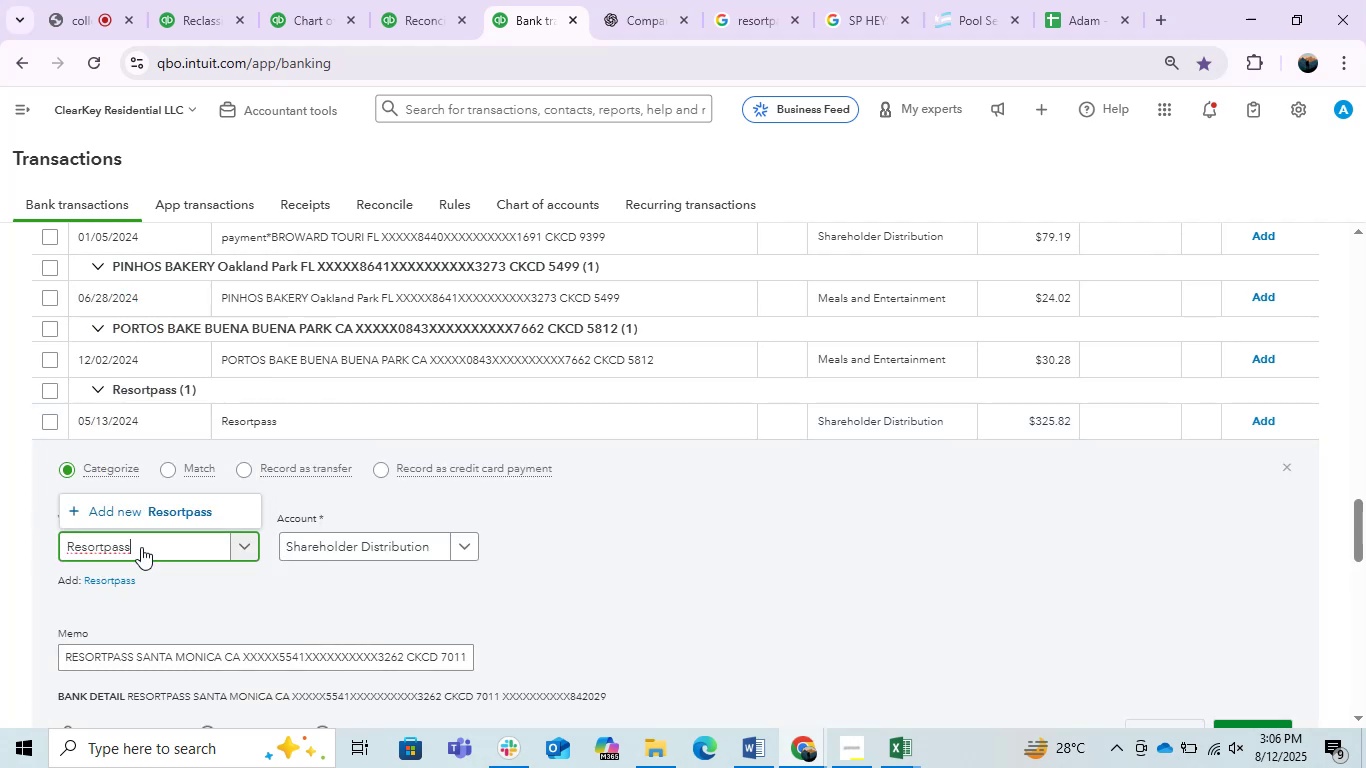 
left_click([170, 493])
 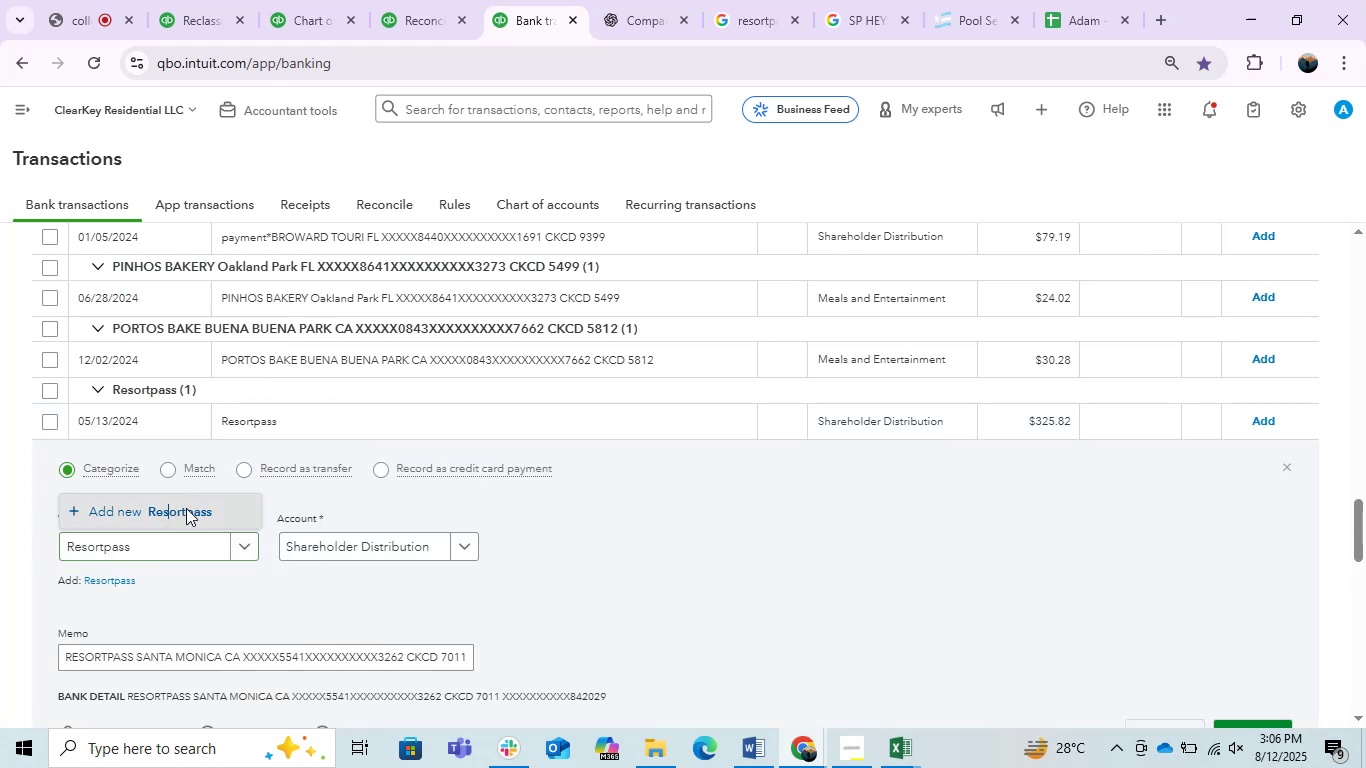 
left_click([186, 508])
 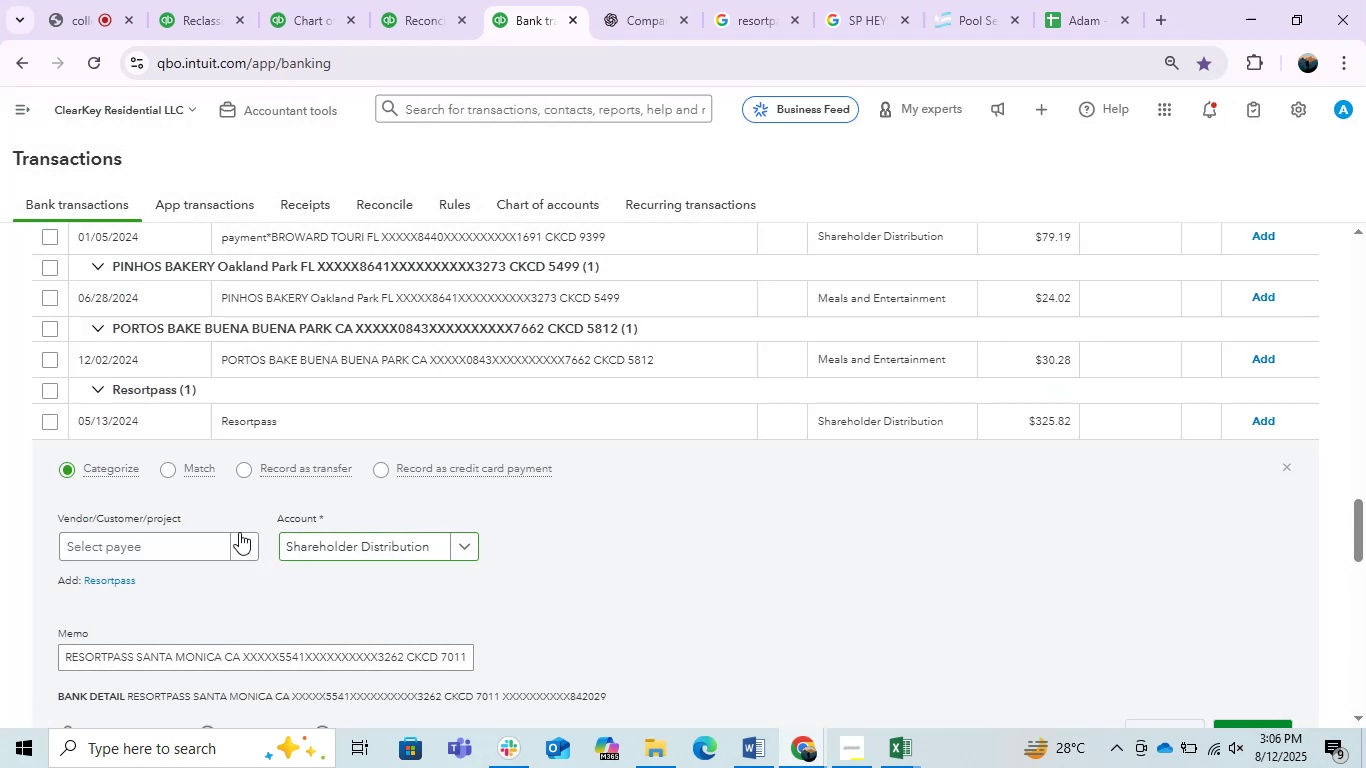 
left_click([166, 547])
 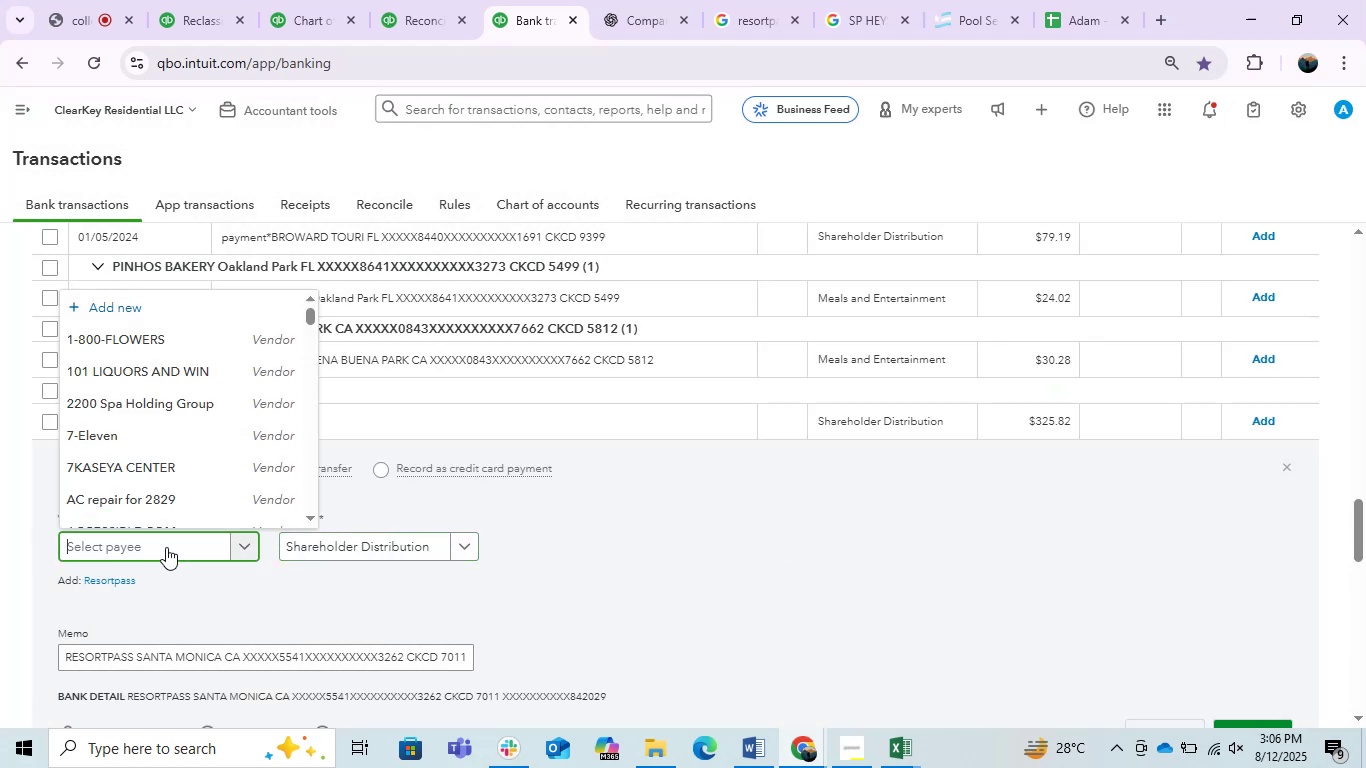 
key(Control+ControlLeft)
 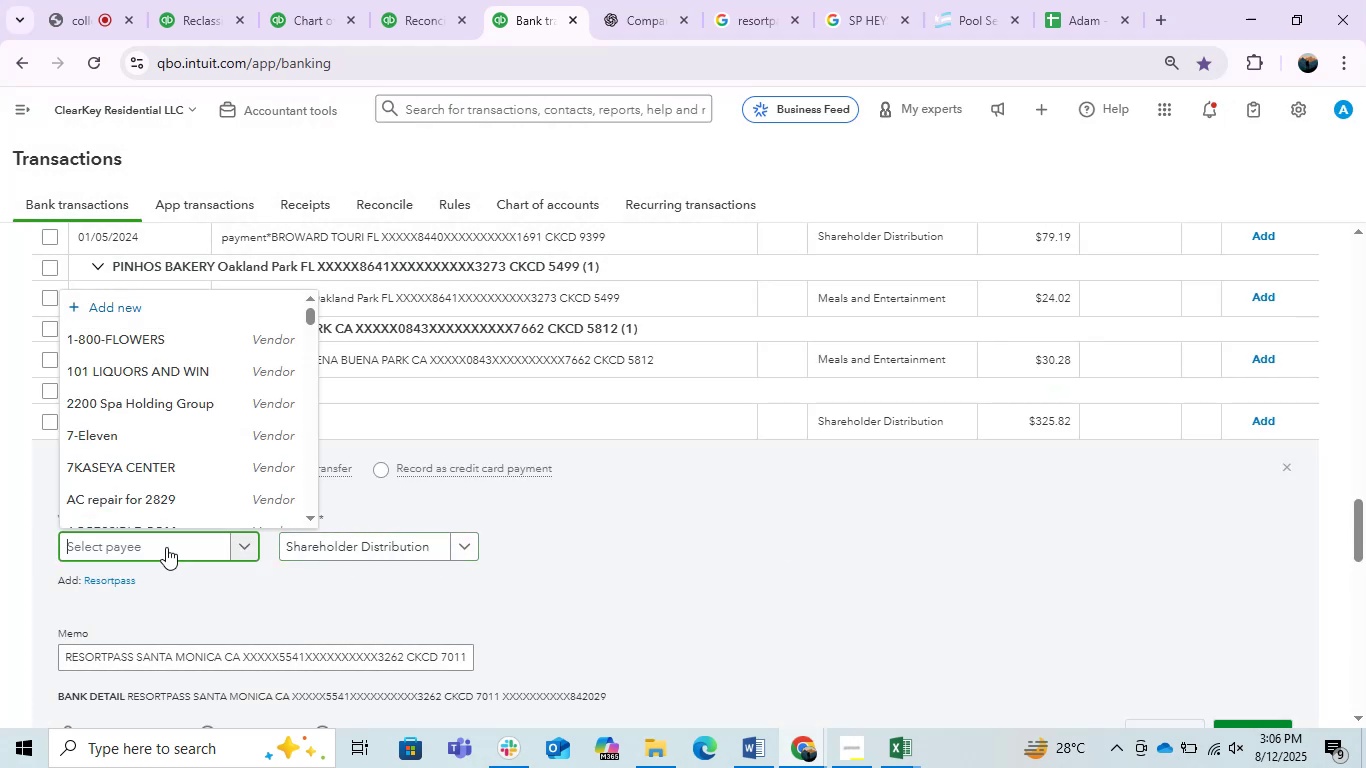 
key(Control+V)
 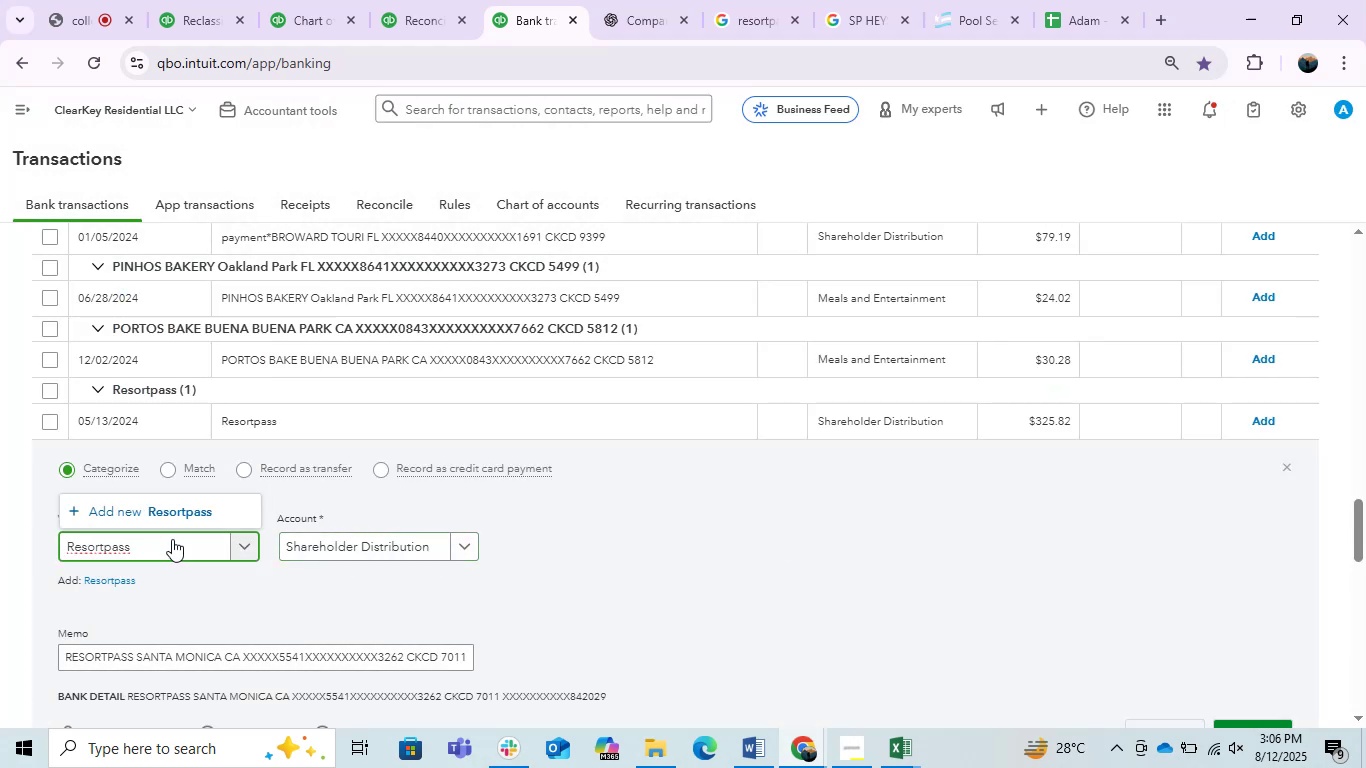 
left_click([179, 517])
 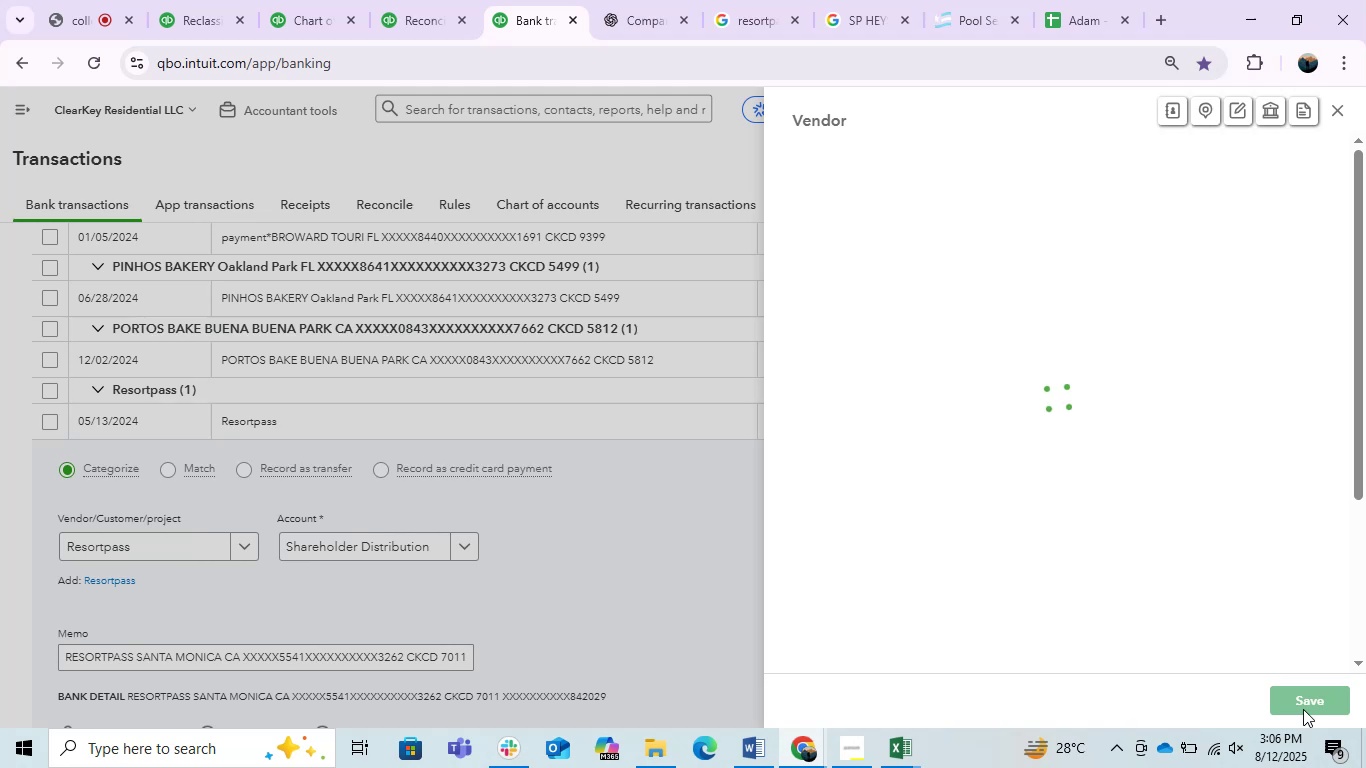 
left_click([1303, 709])
 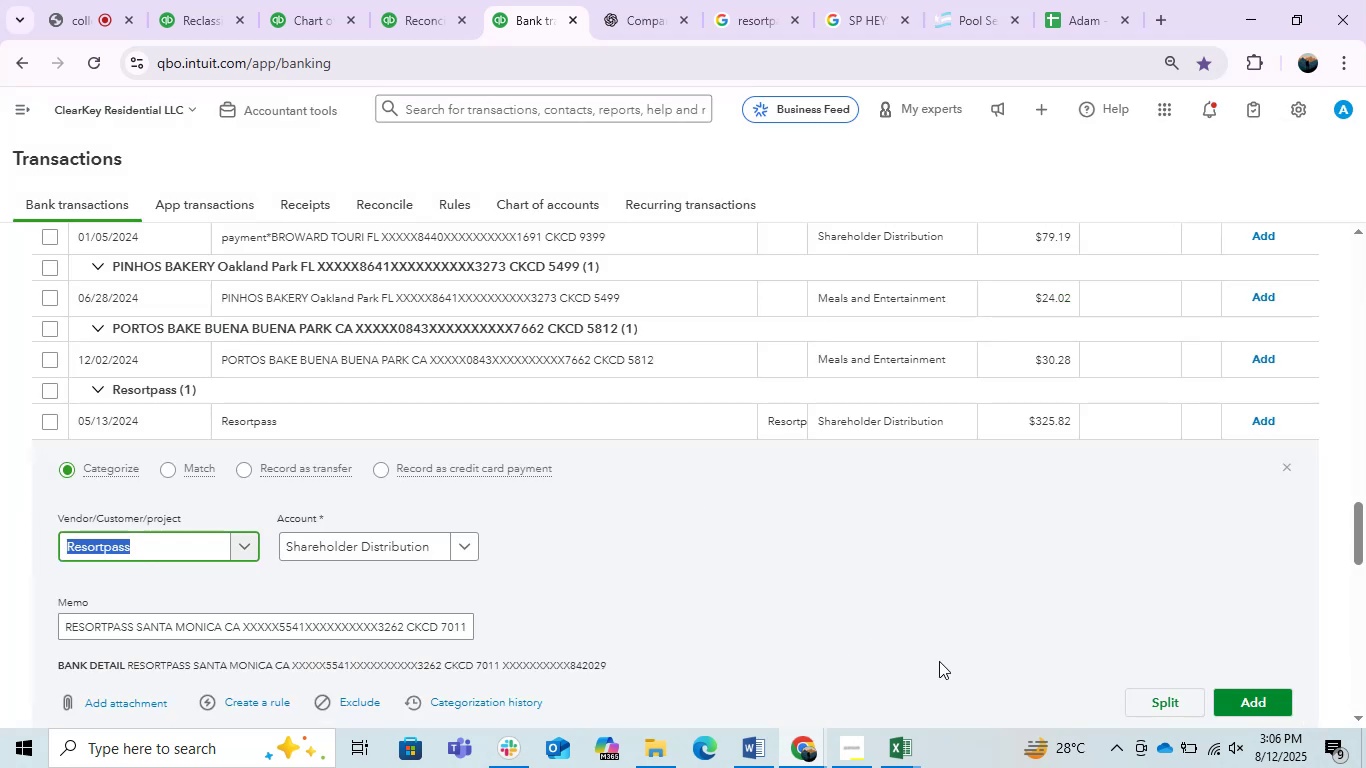 
left_click([1275, 695])
 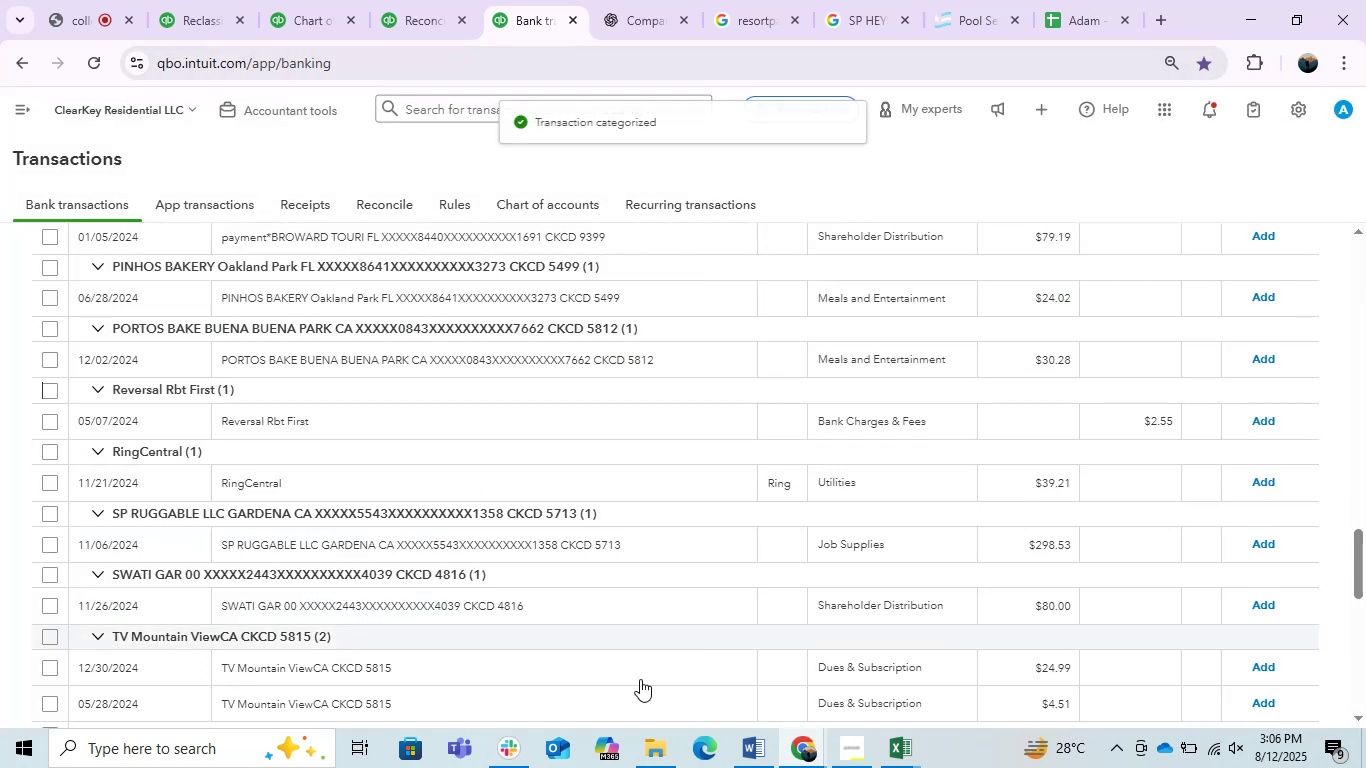 
left_click([762, 760])
 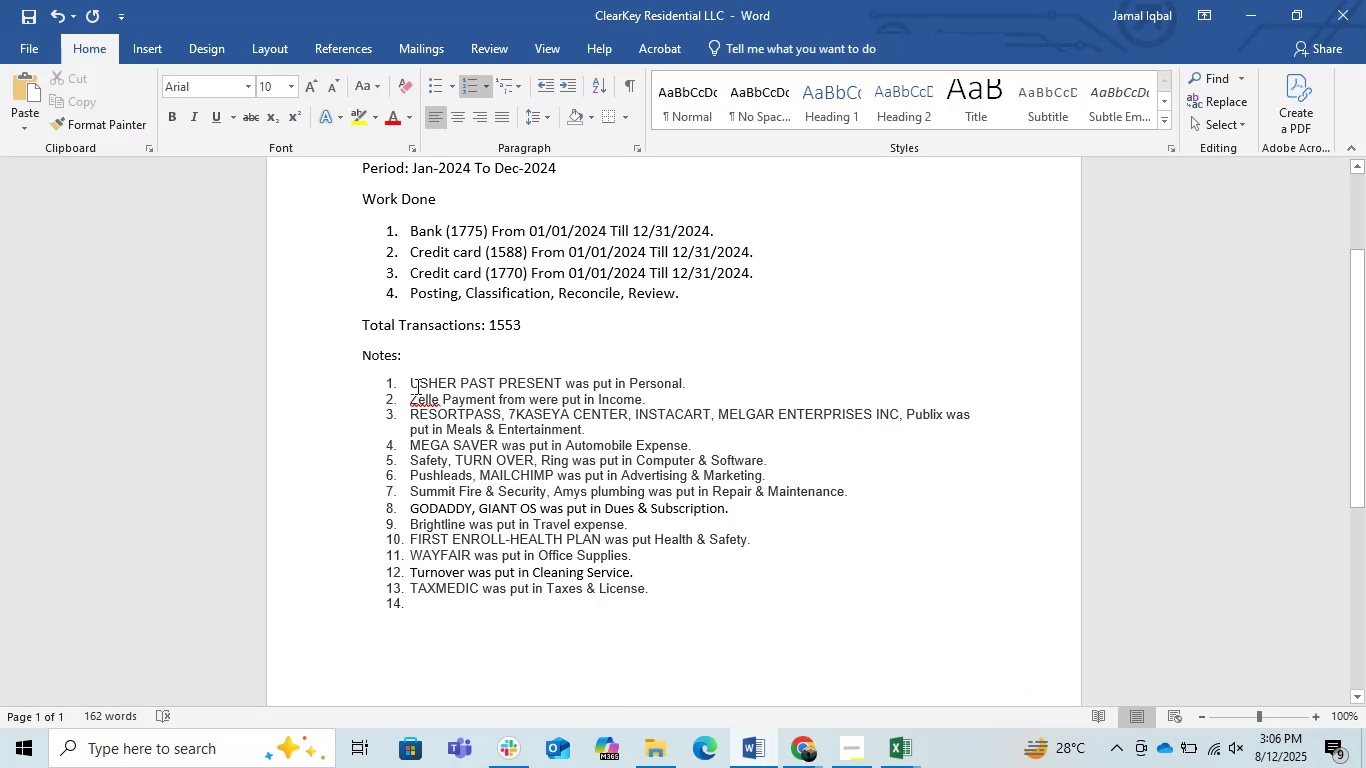 
left_click([415, 383])
 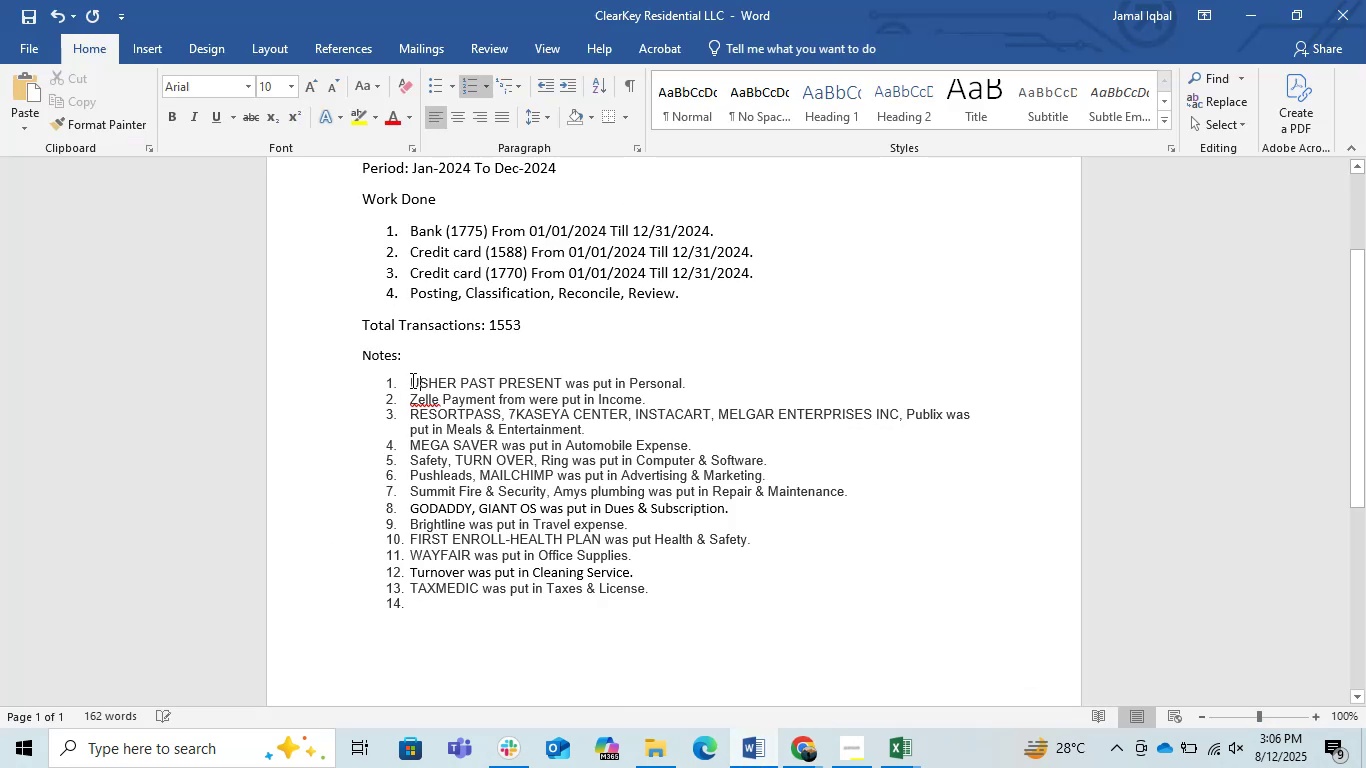 
left_click([411, 380])
 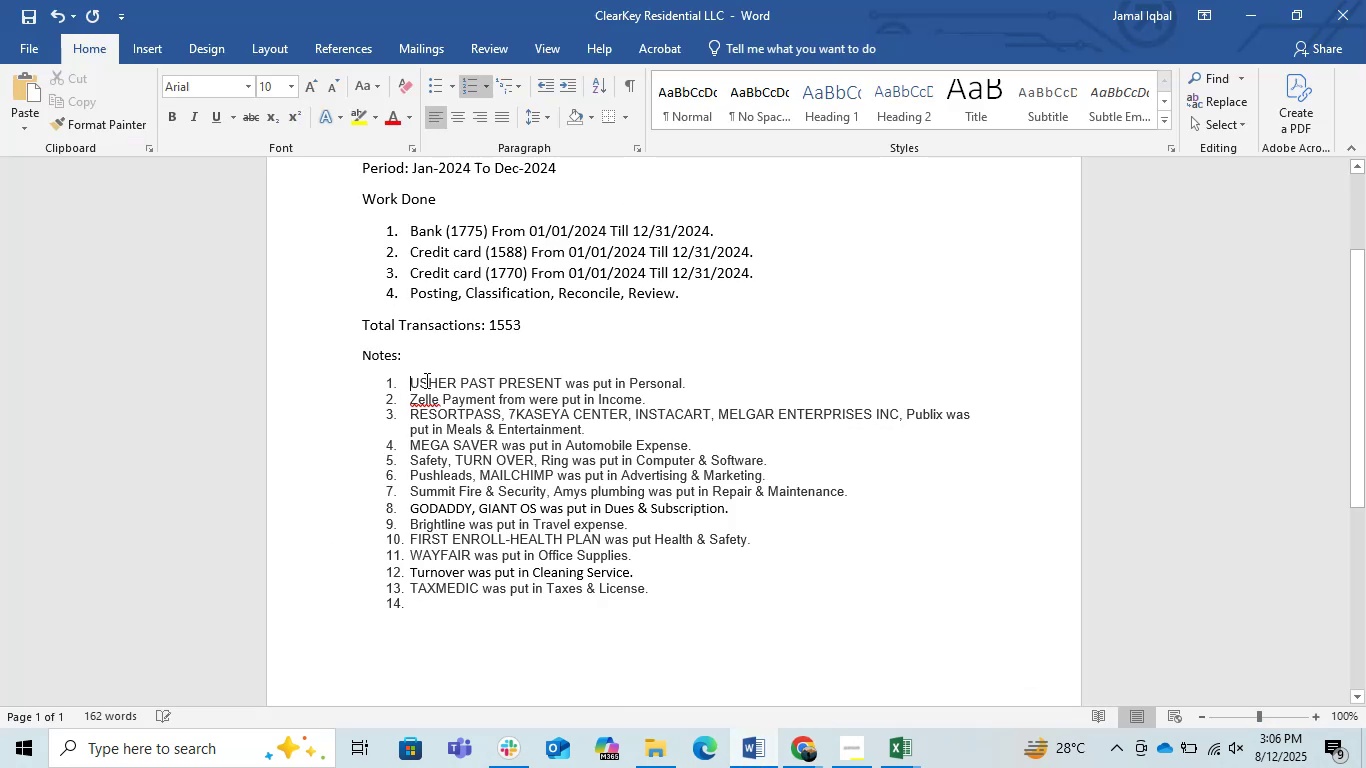 
key(Control+V)
 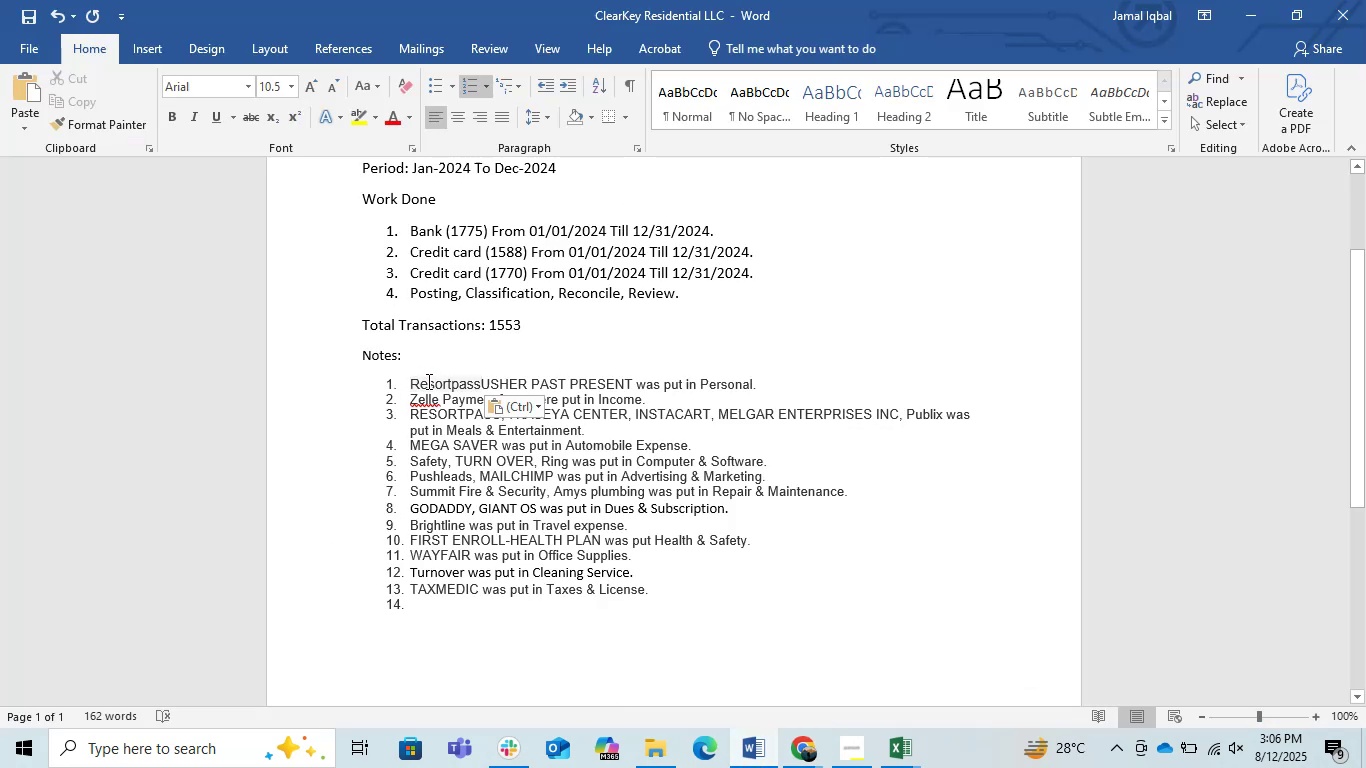 
key(Comma)
 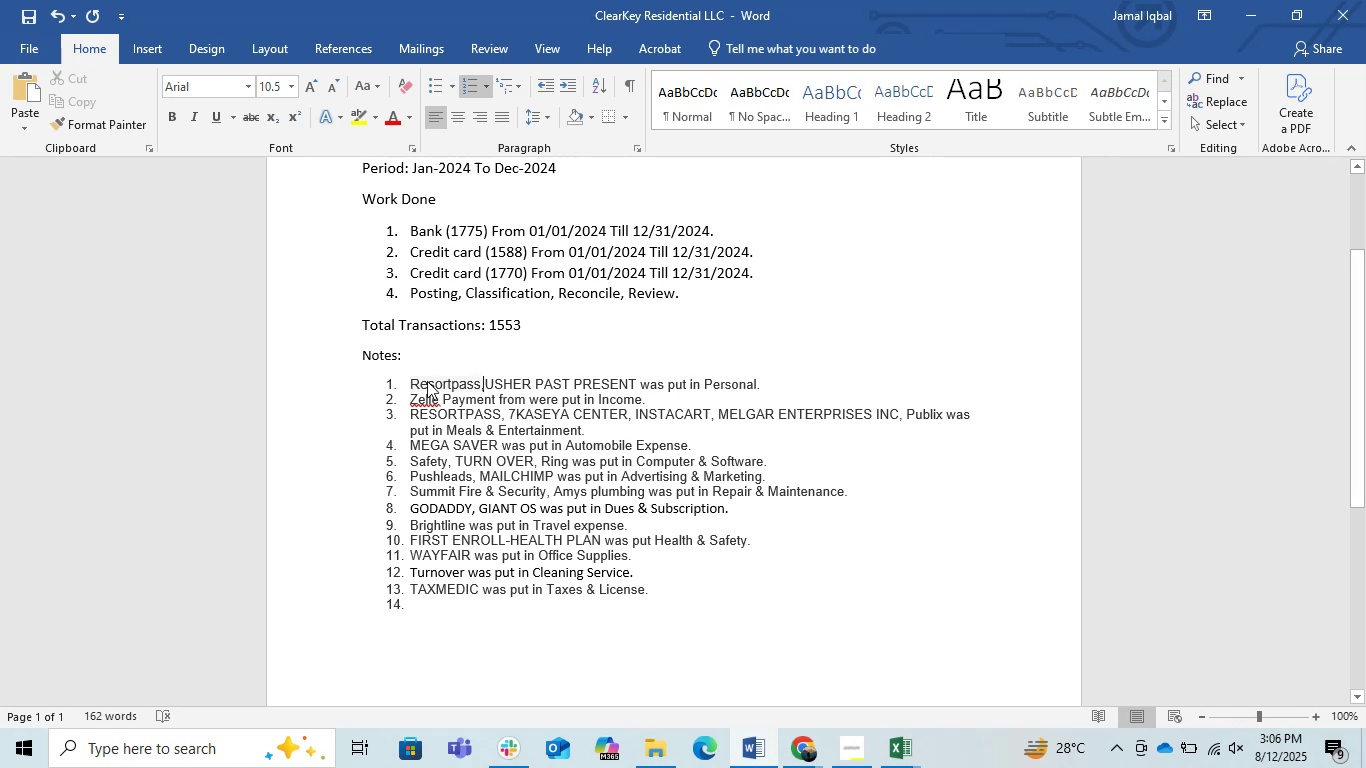 
key(Space)
 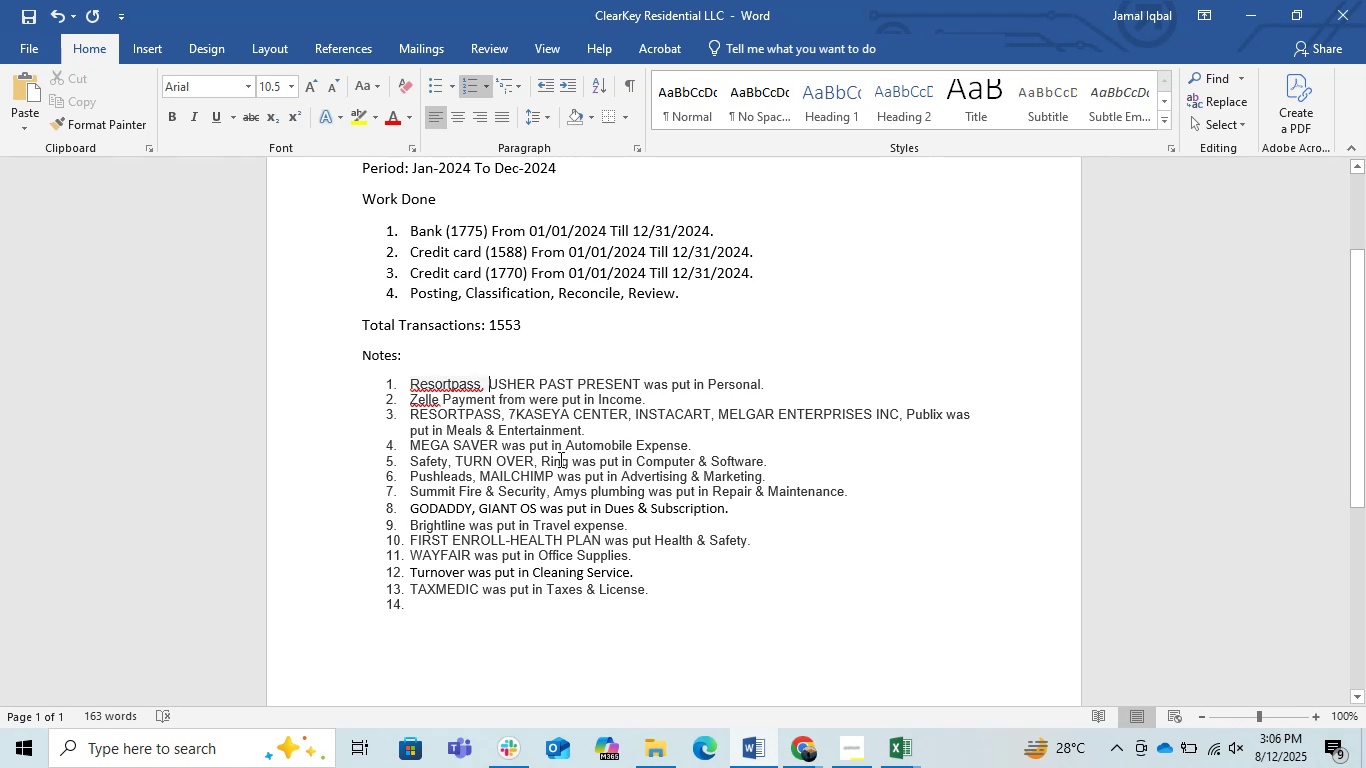 
left_click([529, 522])
 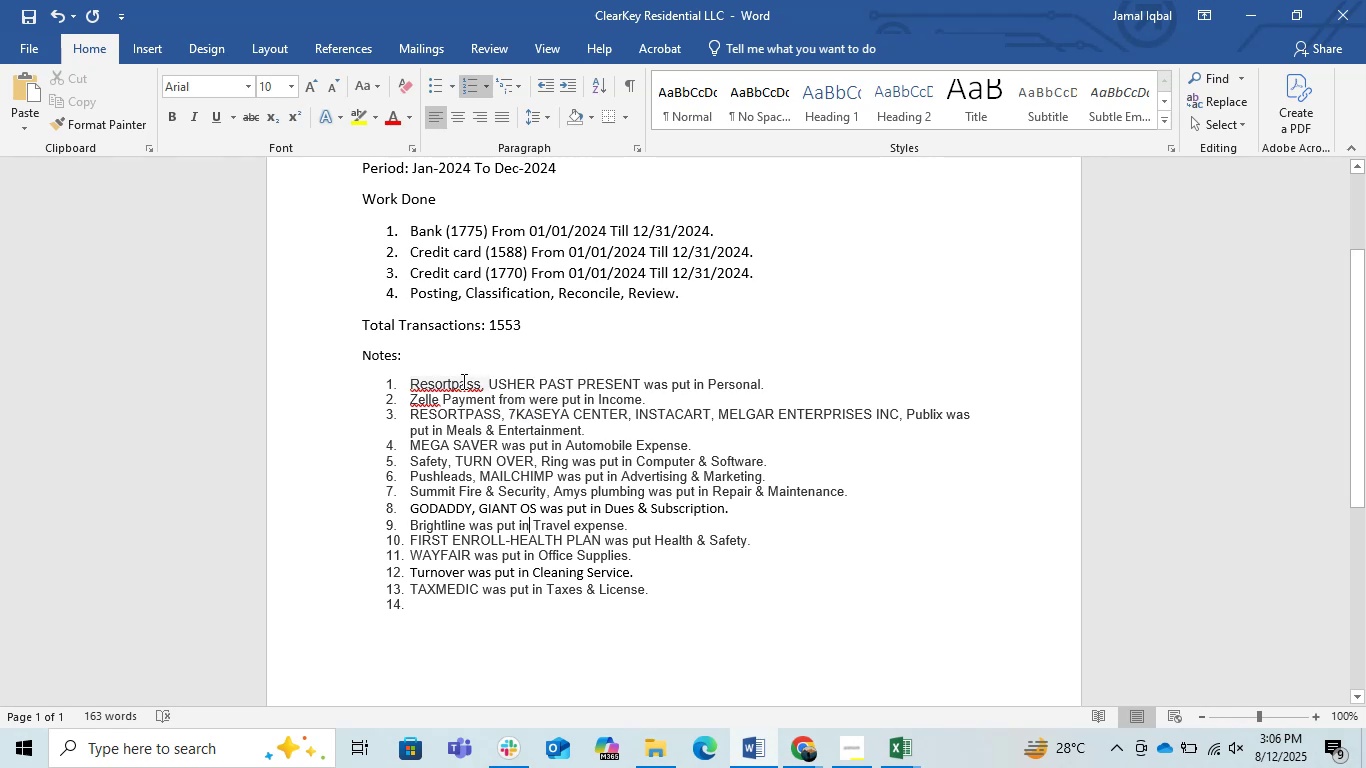 
right_click([462, 381])
 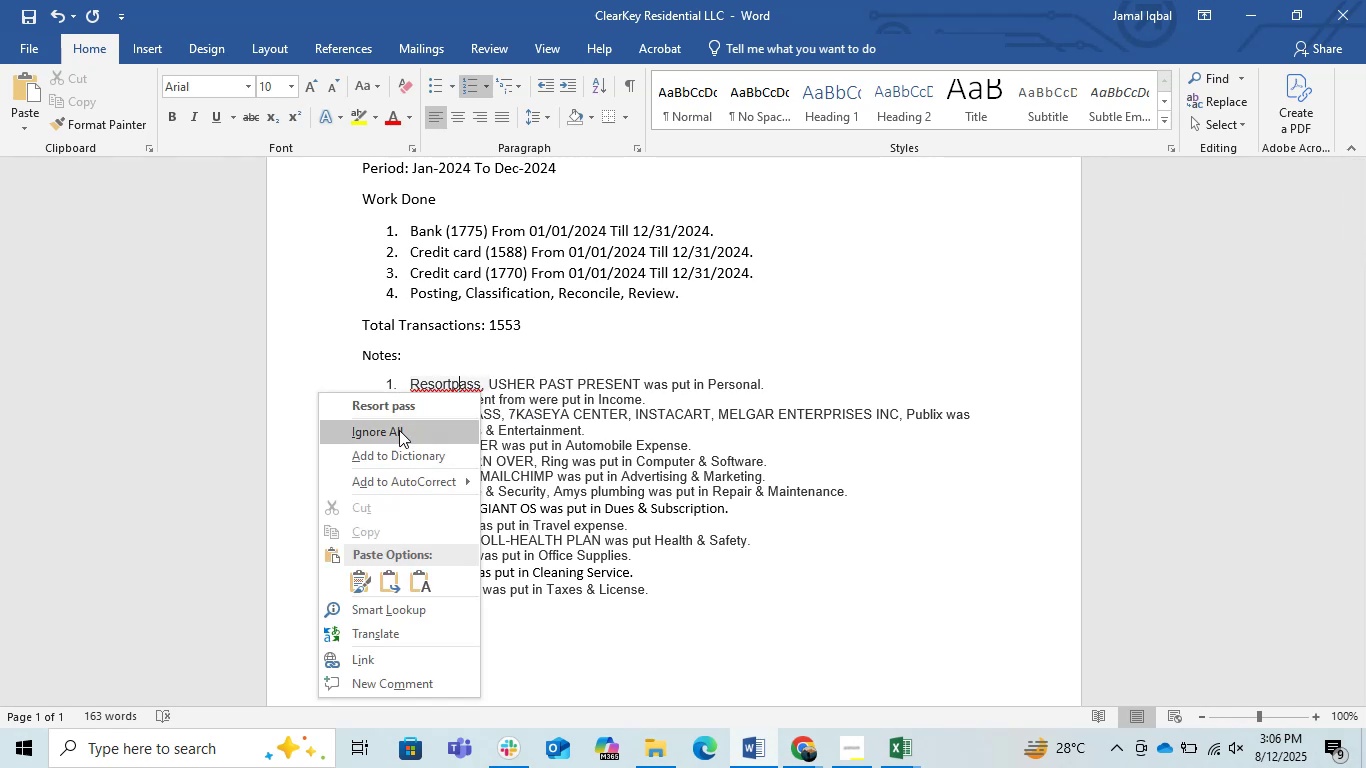 
left_click([396, 427])
 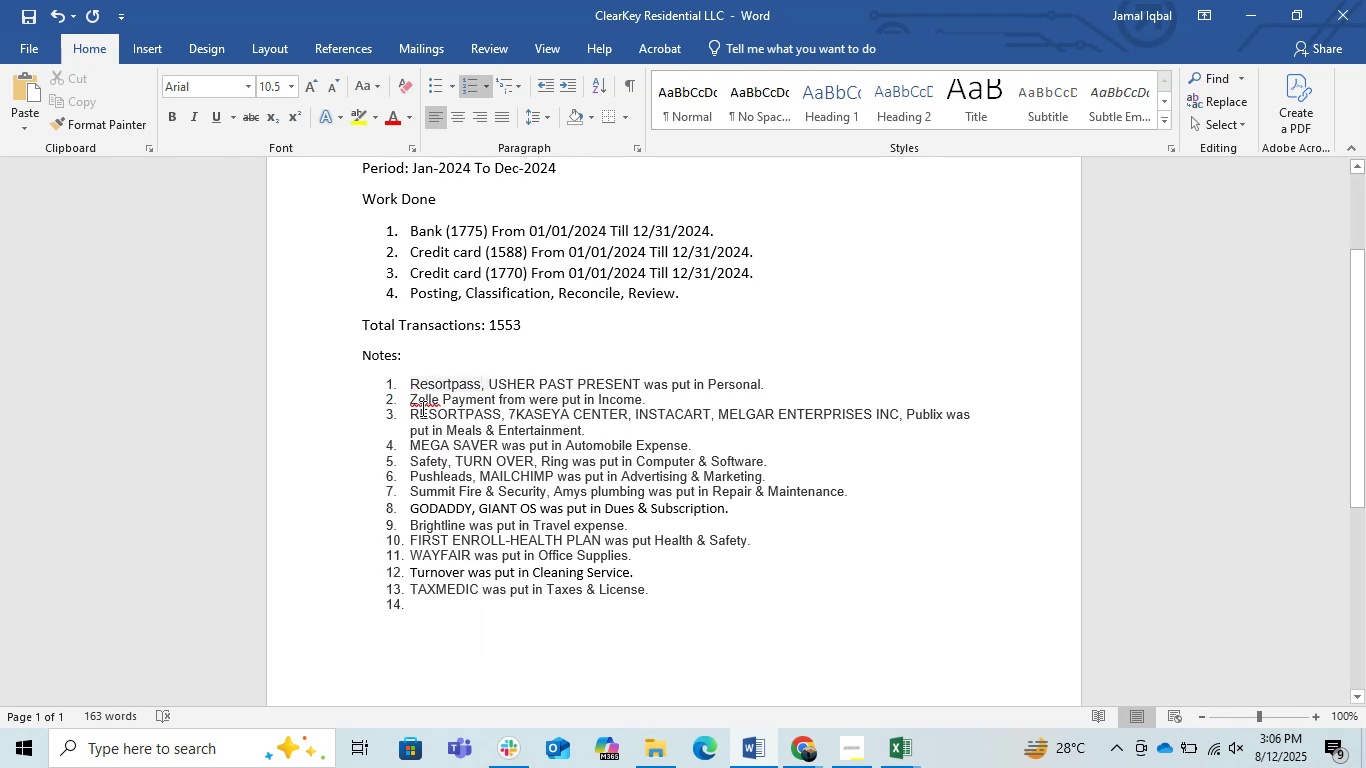 
right_click([416, 399])
 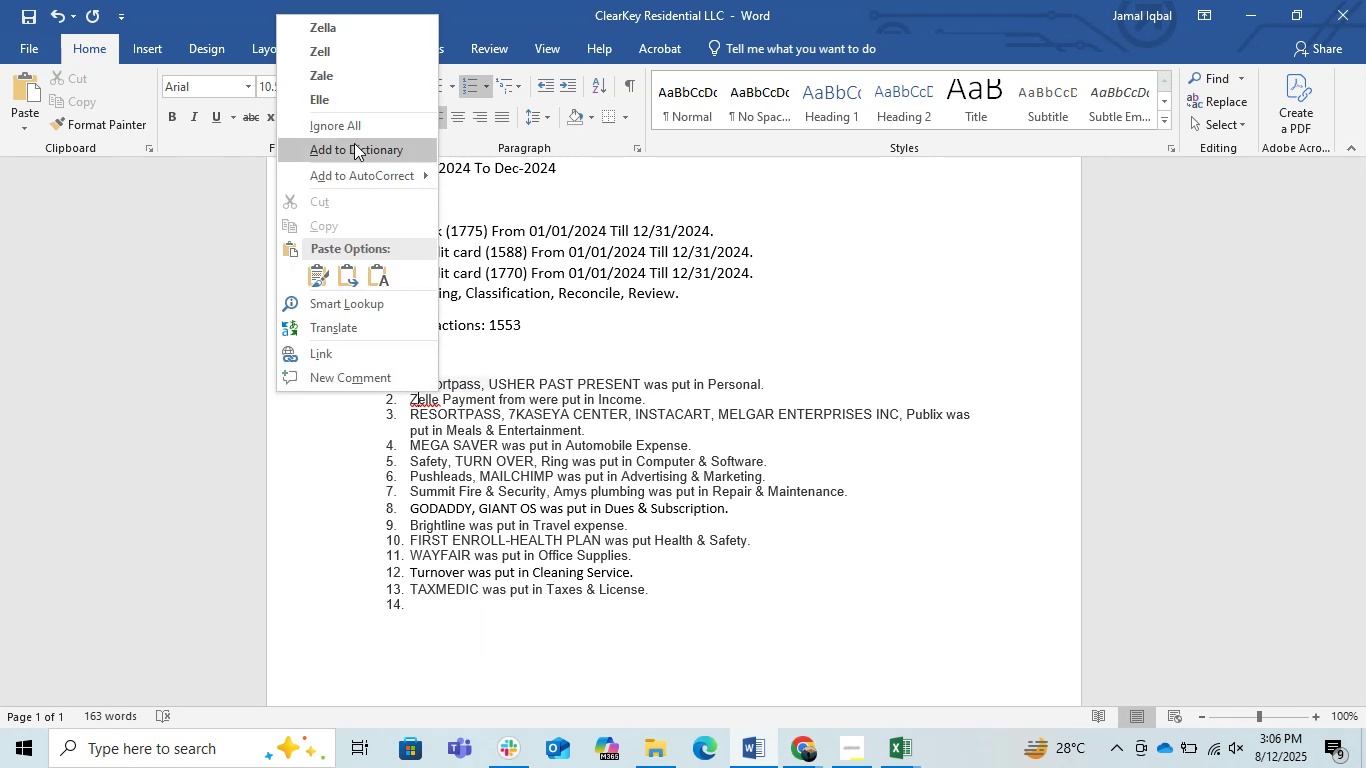 
left_click([349, 126])
 